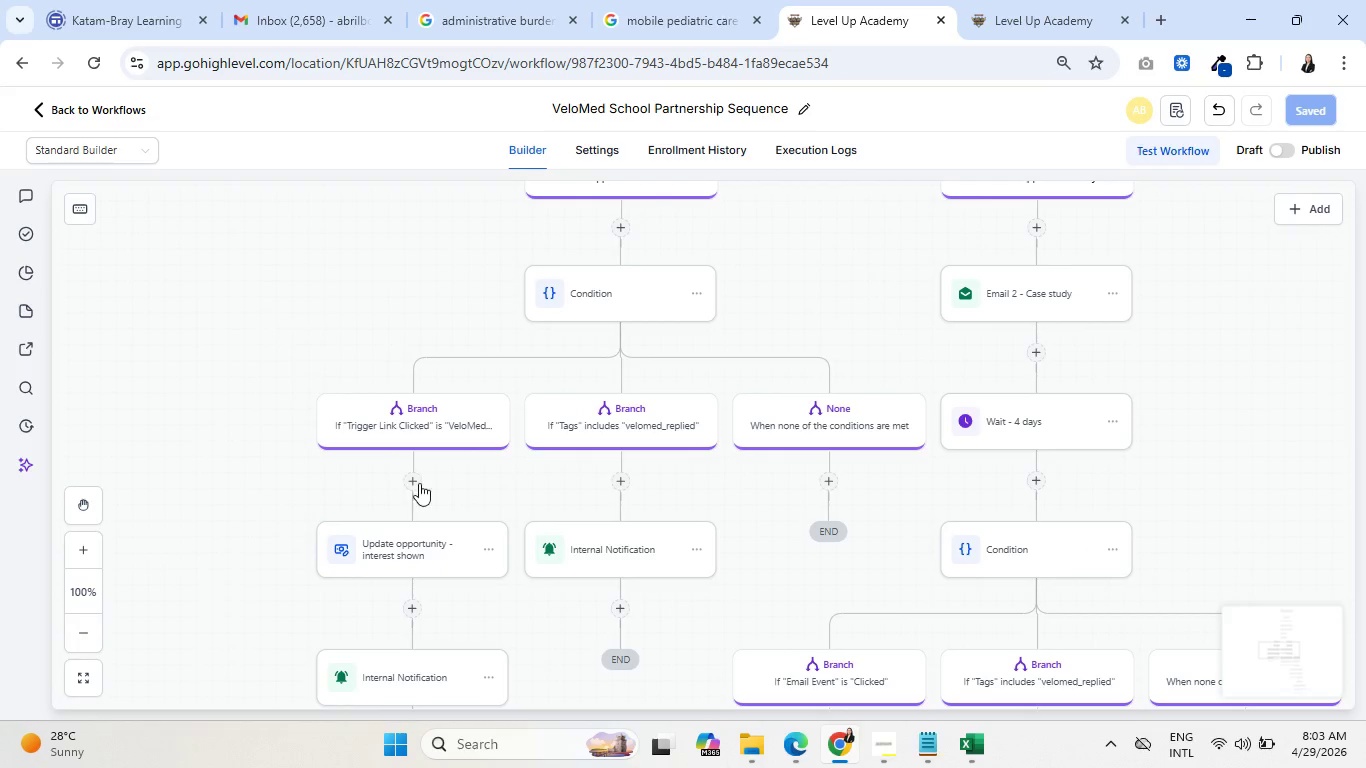 
left_click([413, 483])
 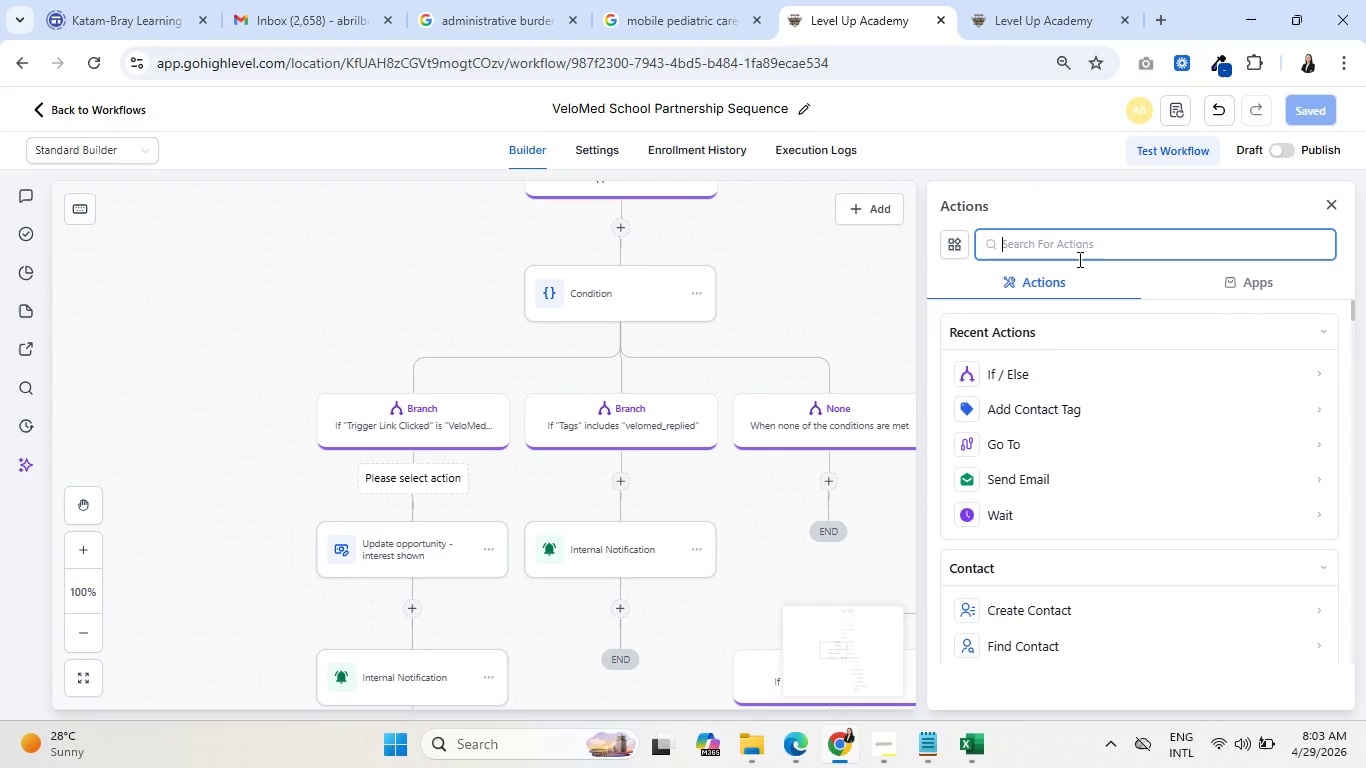 
type(fim)
key(Backspace)
type(nd)
 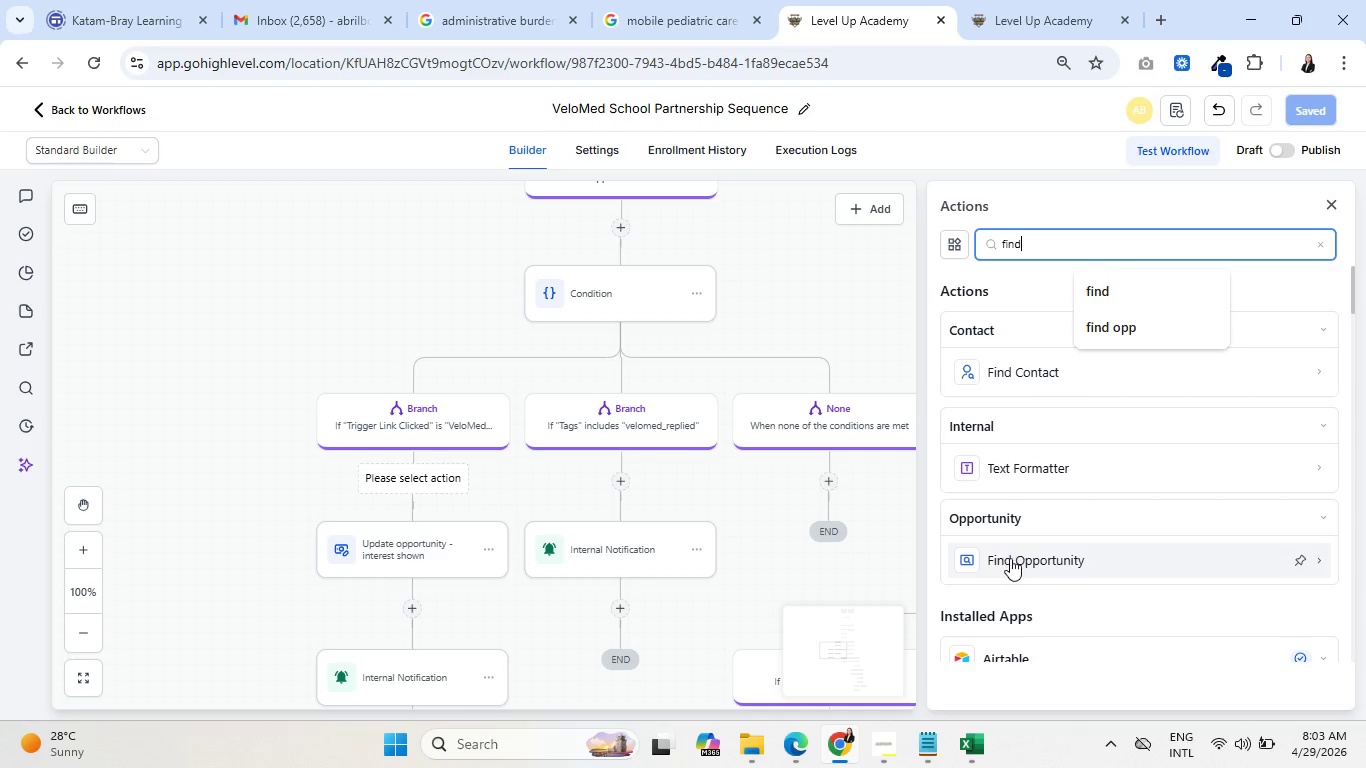 
left_click([1012, 559])
 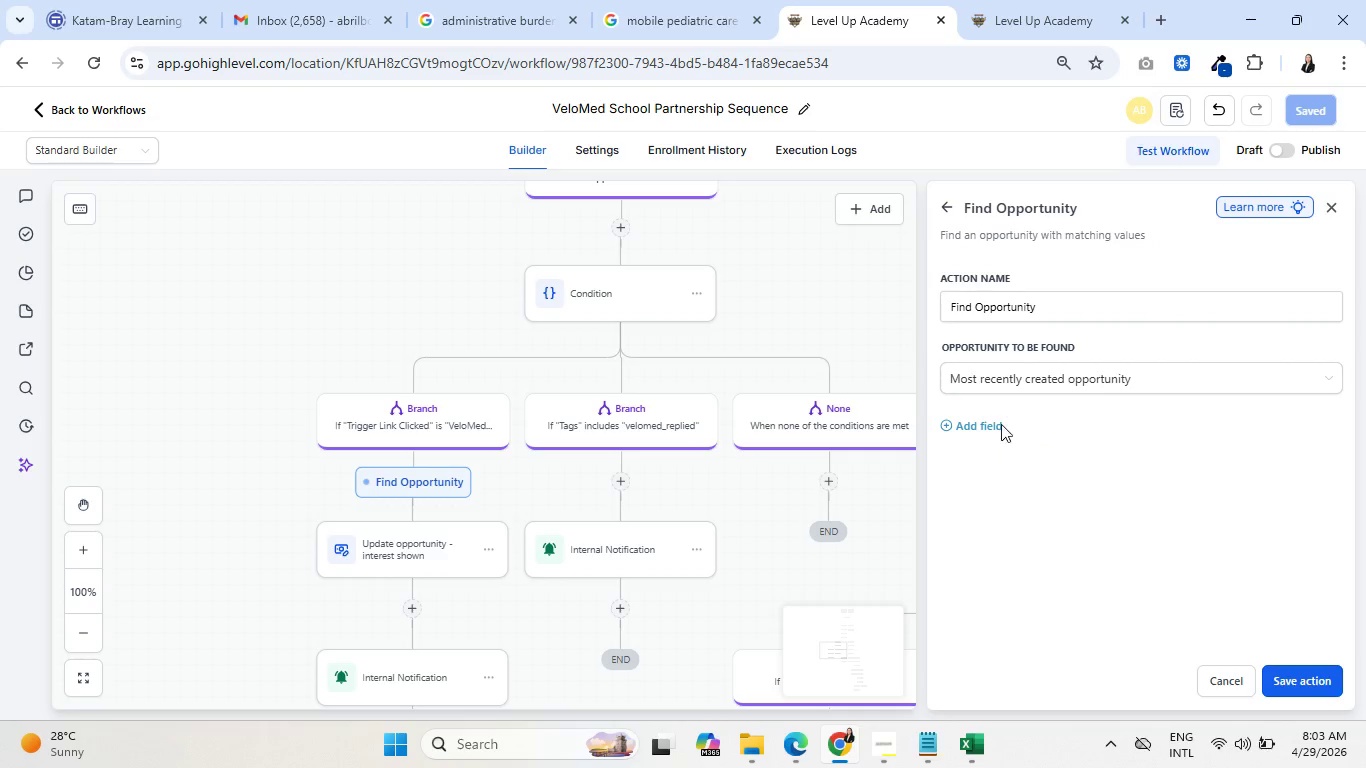 
double_click([991, 442])
 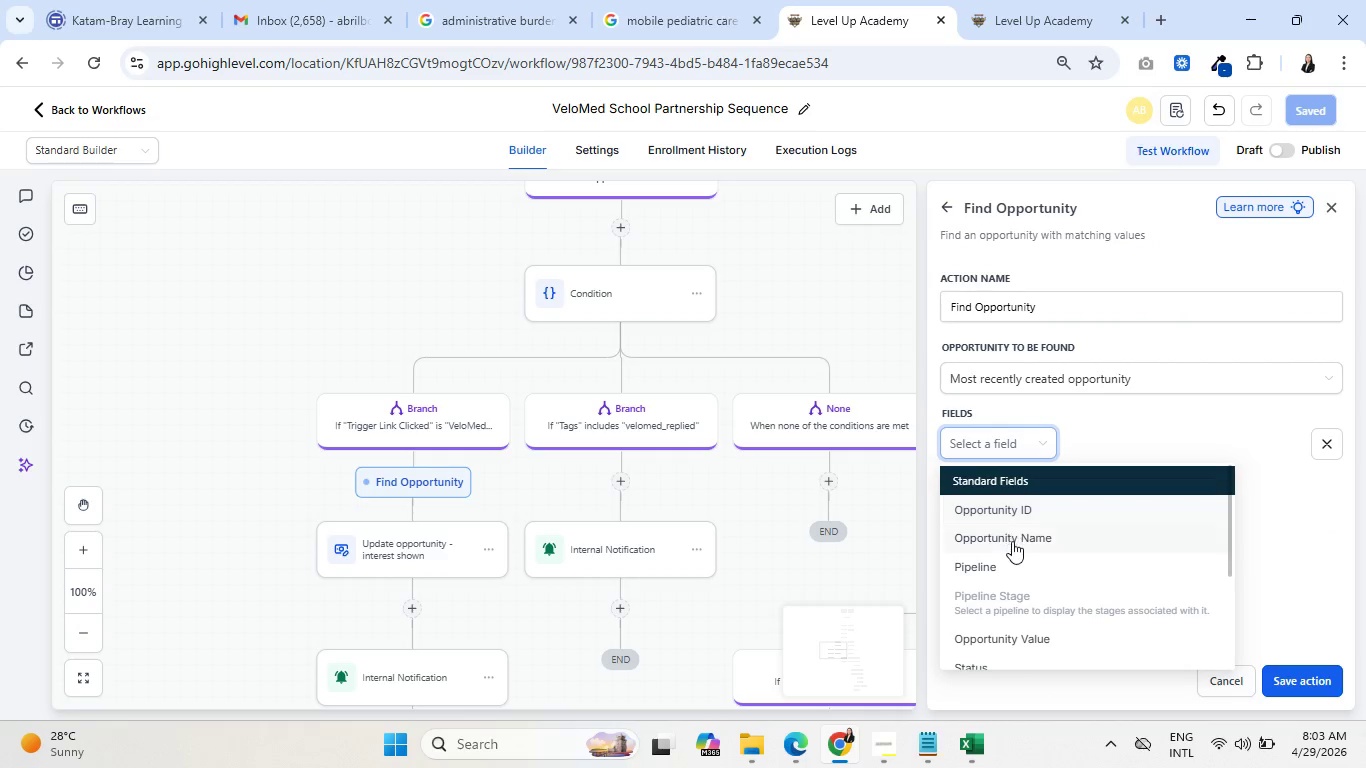 
left_click([1013, 566])
 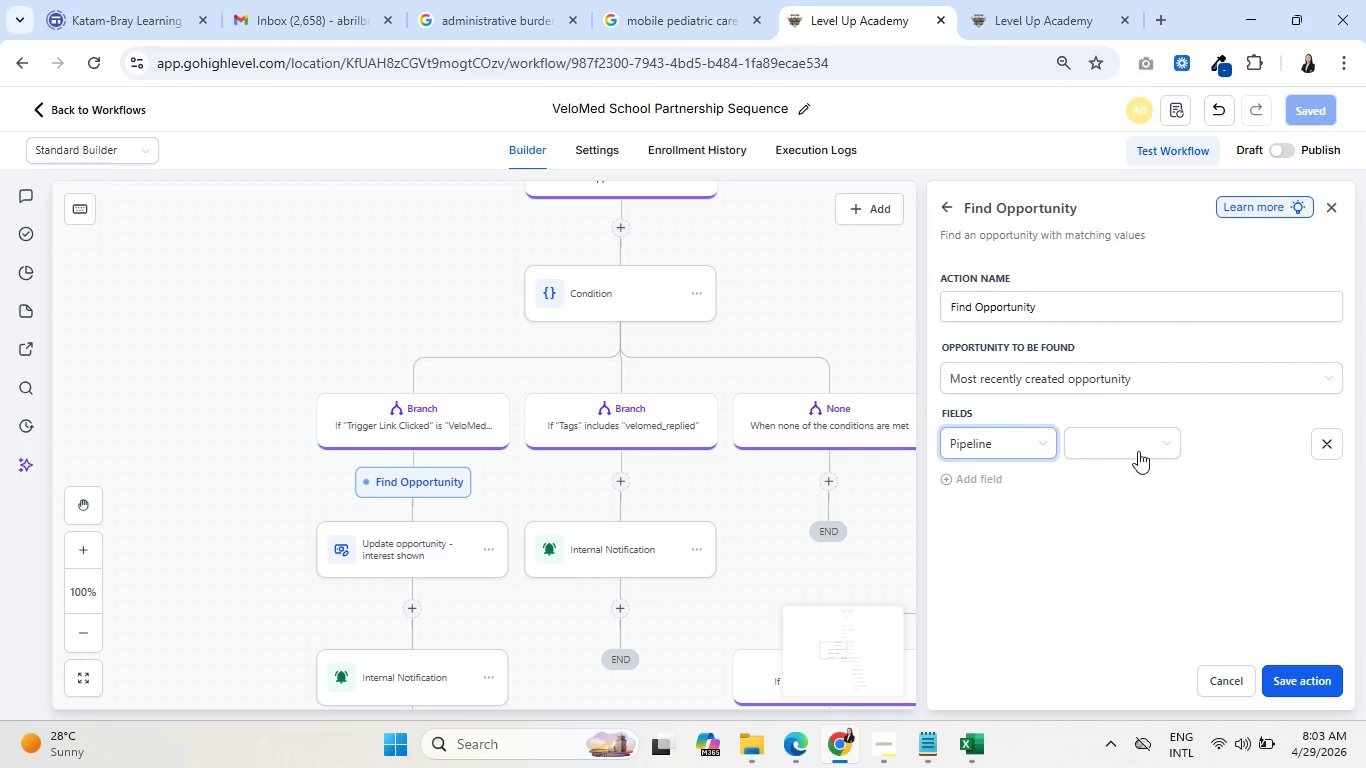 
left_click([1142, 448])
 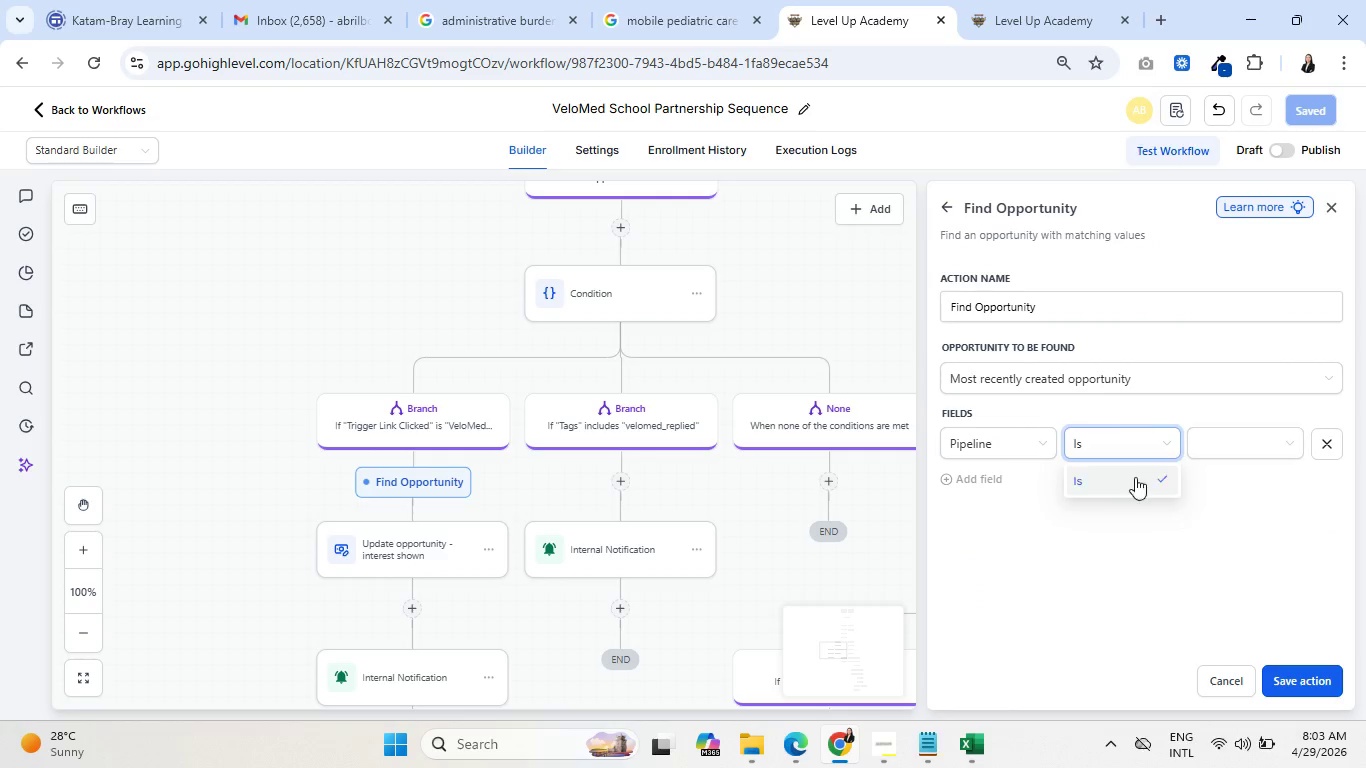 
triple_click([1247, 438])
 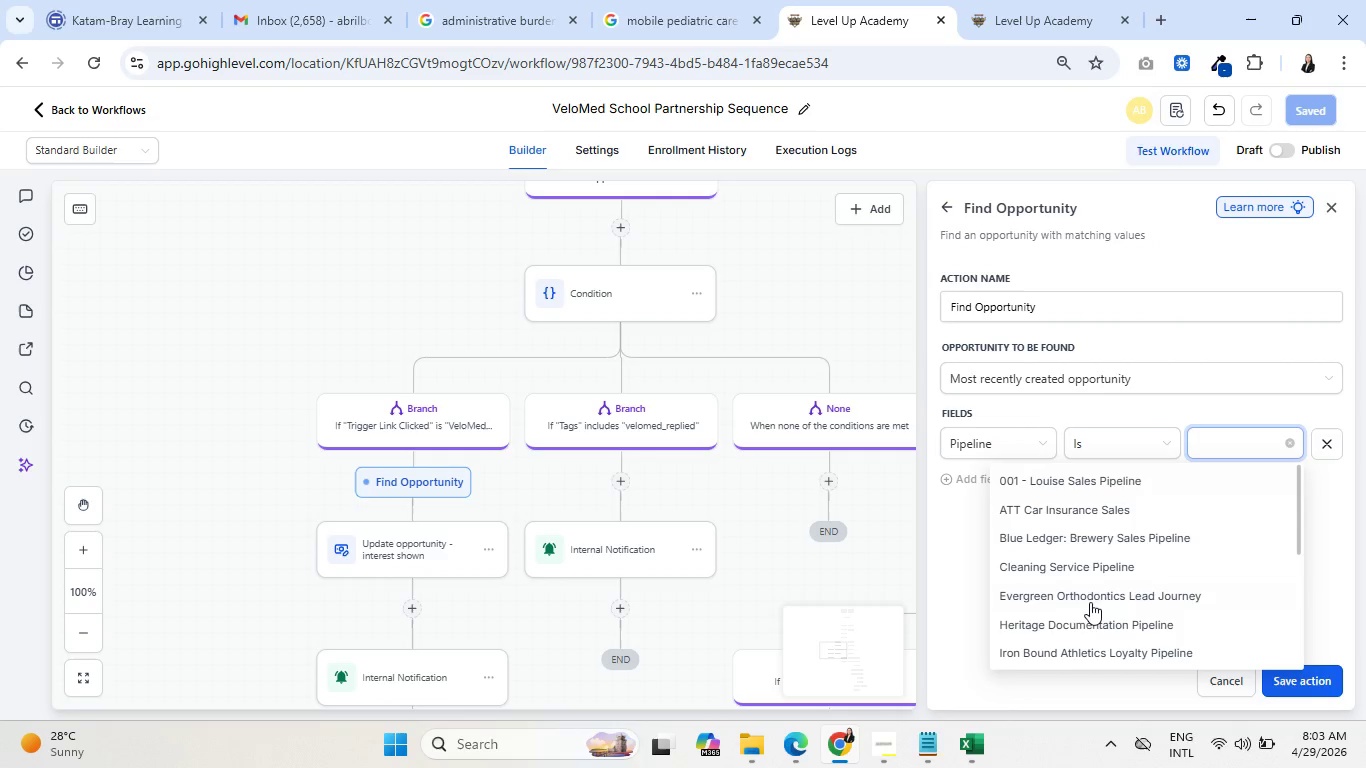 
scroll: coordinate [1105, 573], scroll_direction: down, amount: 2.0
 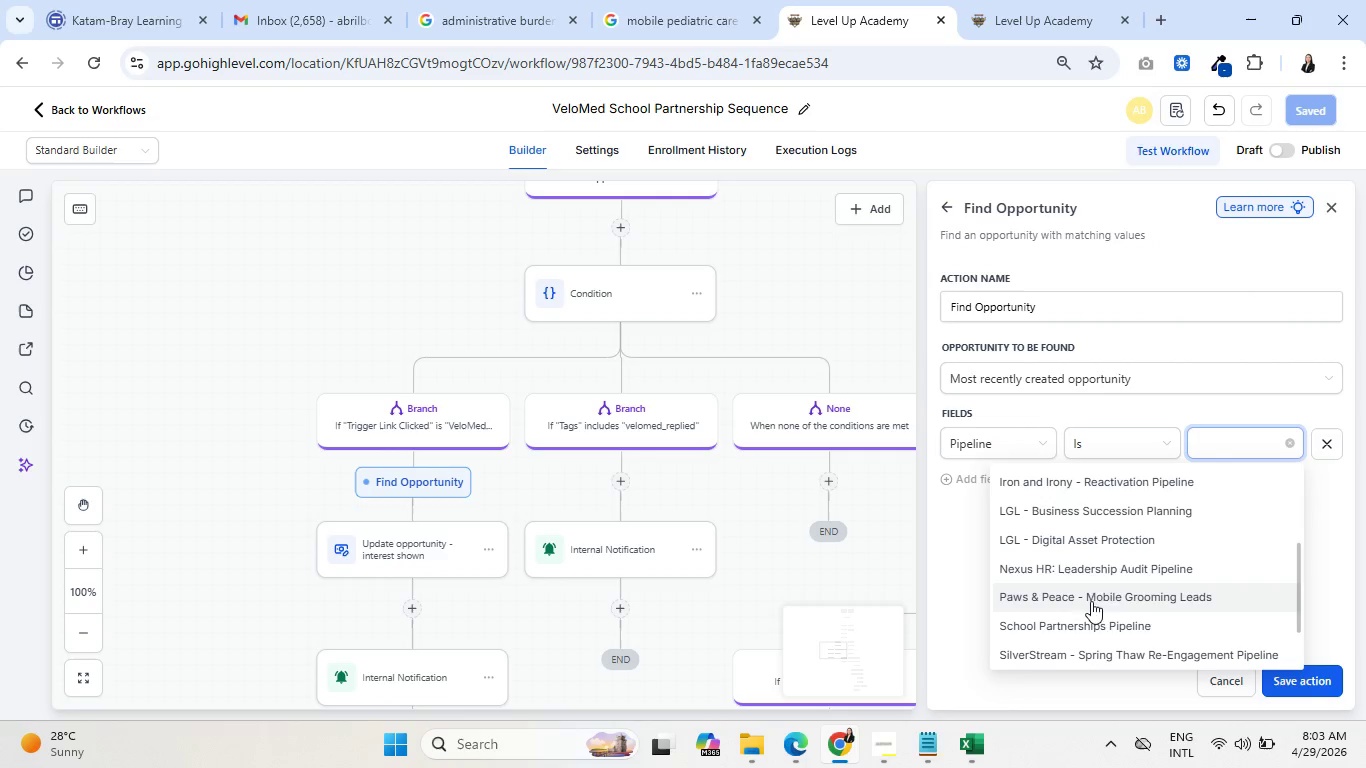 
left_click([1093, 634])
 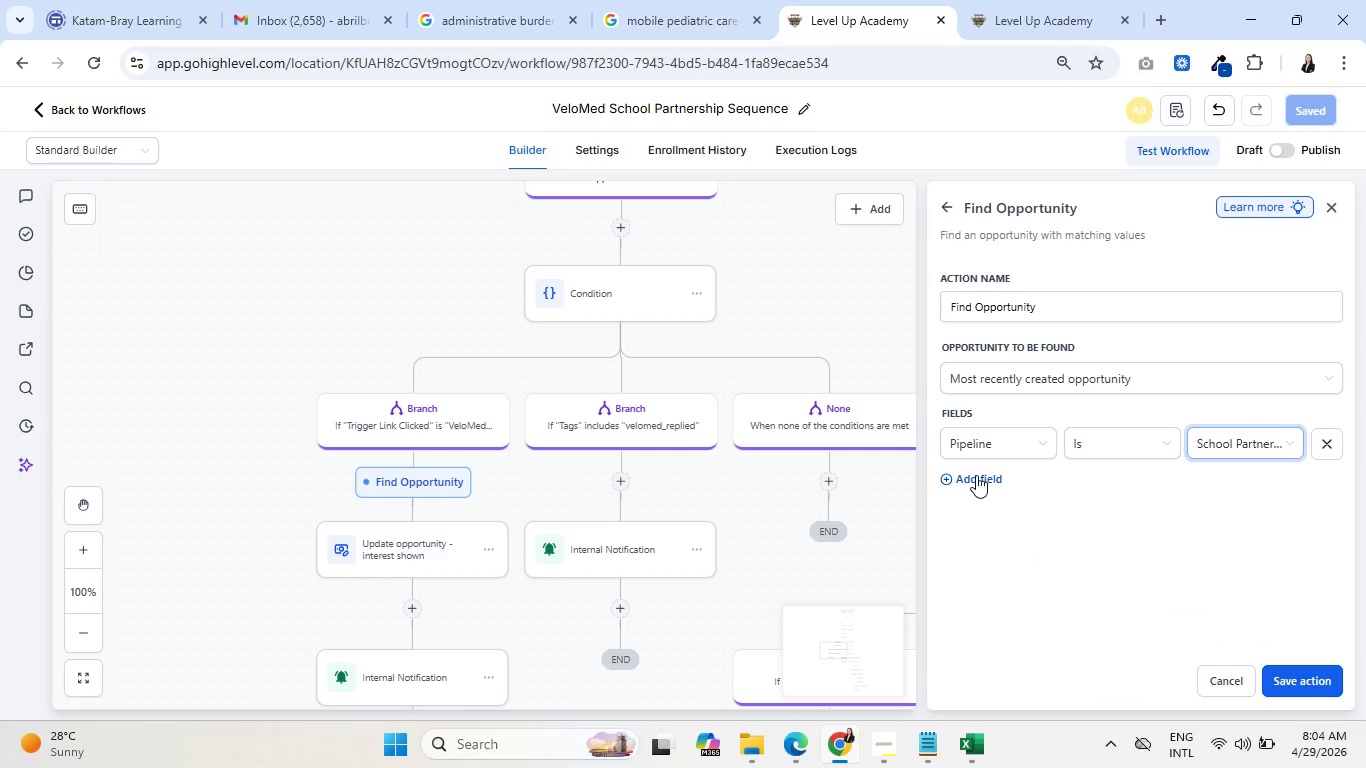 
left_click([976, 475])
 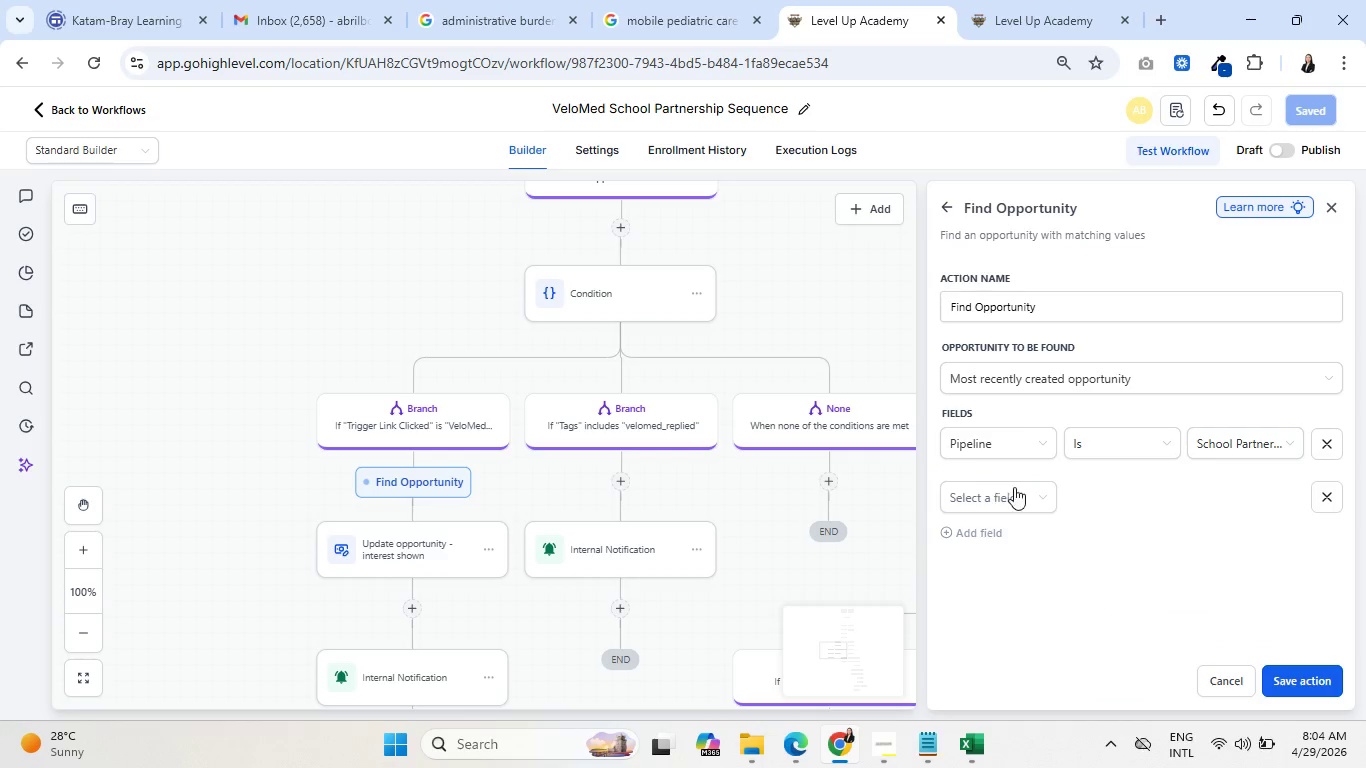 
left_click([1022, 502])
 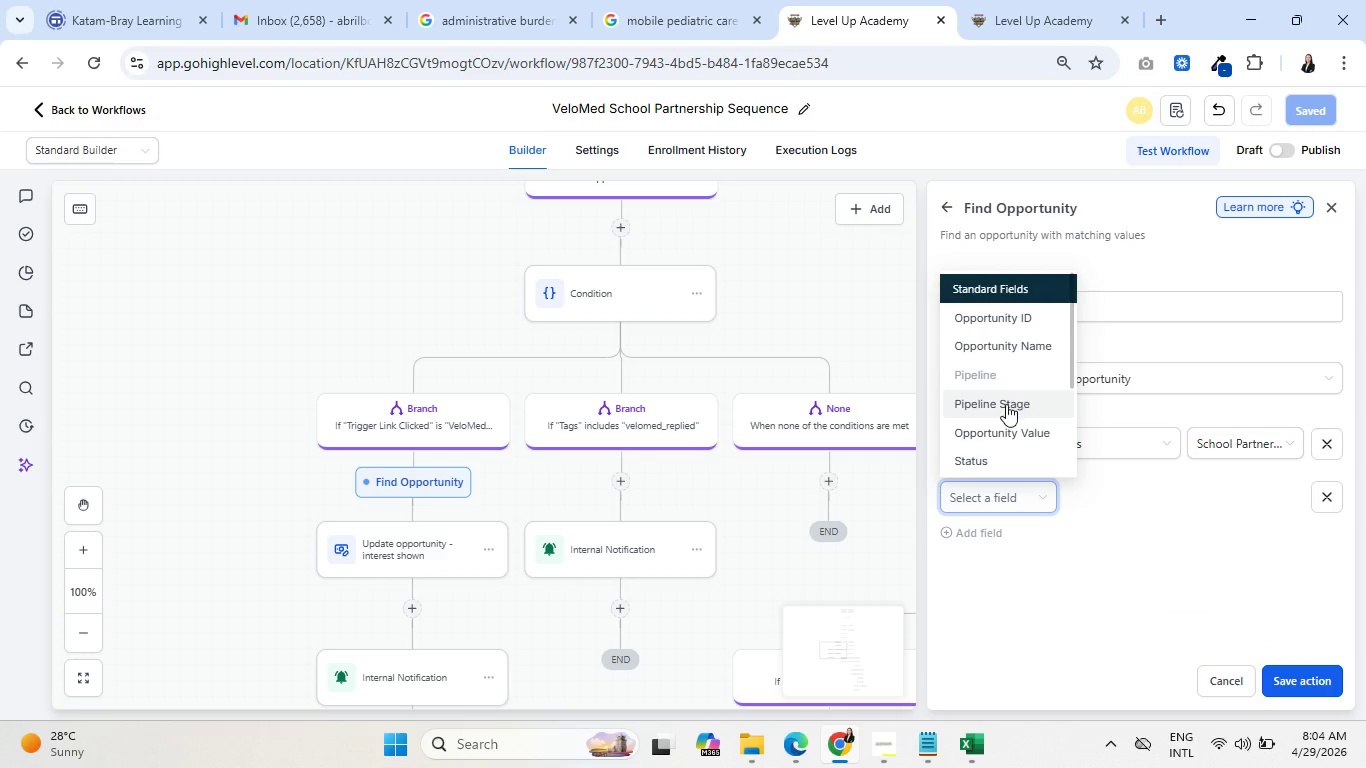 
double_click([1107, 486])
 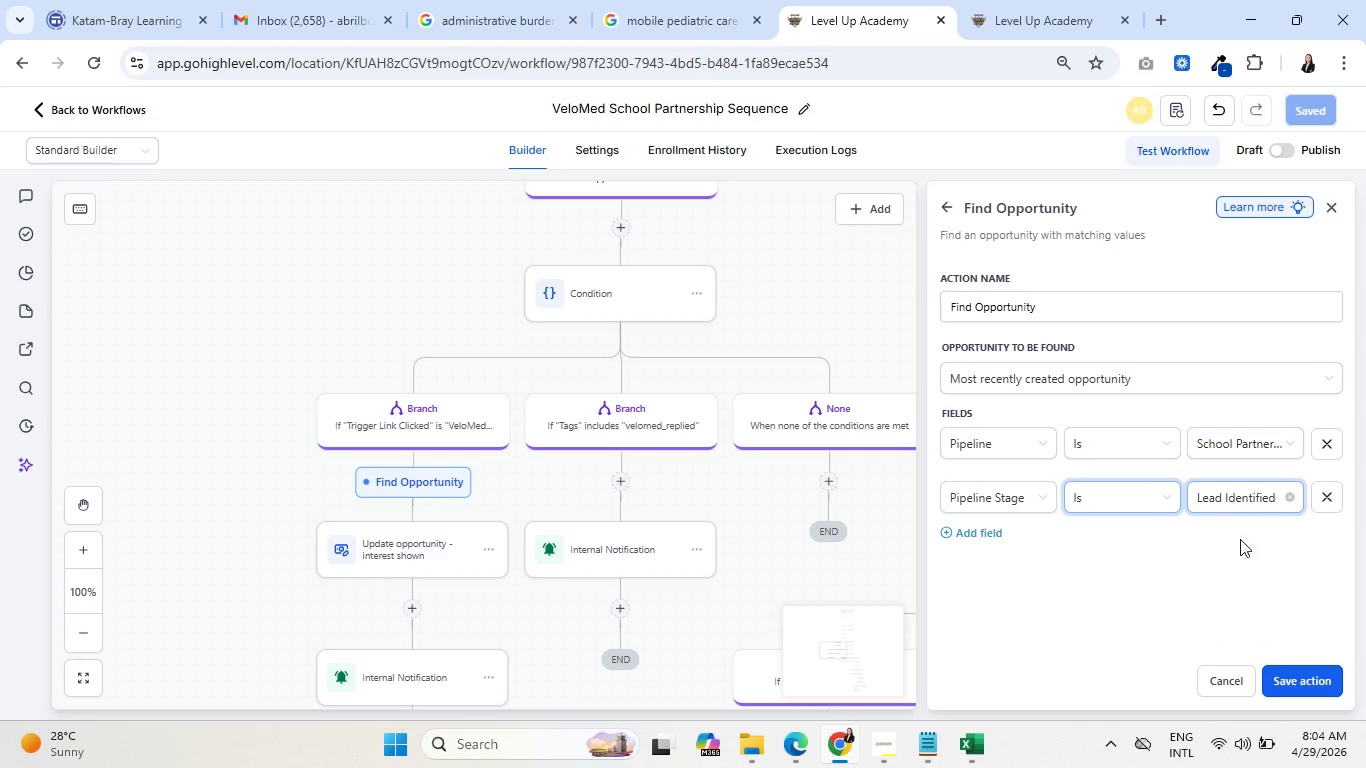 
left_click([1318, 684])
 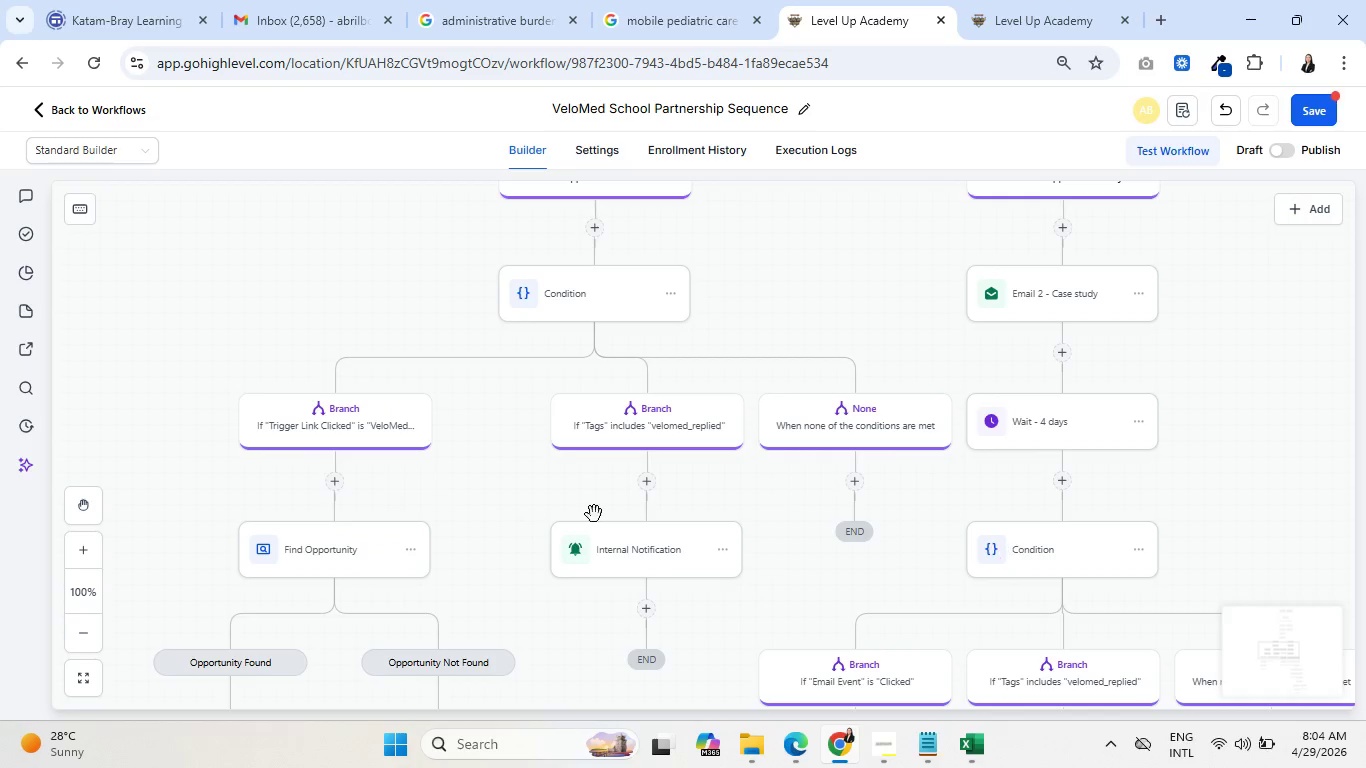 
scroll: coordinate [490, 499], scroll_direction: down, amount: 6.0
 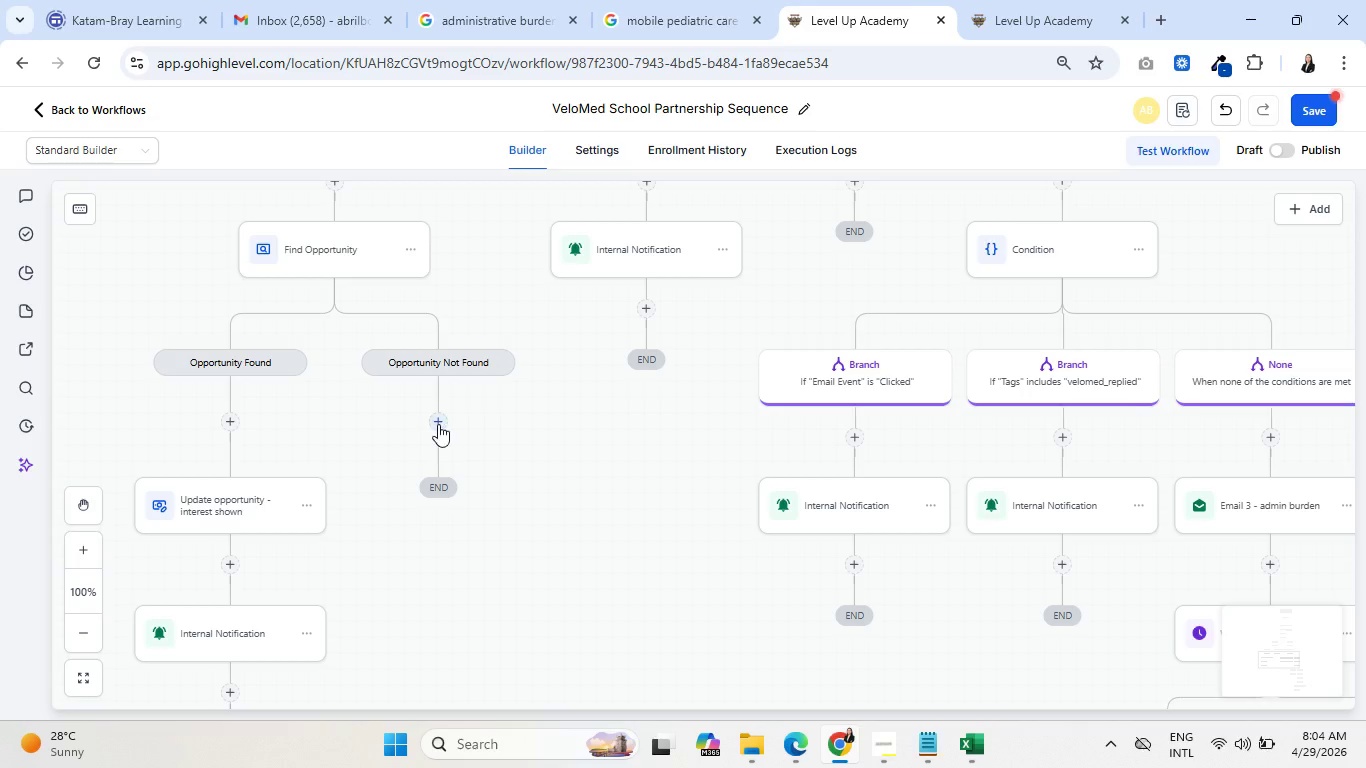 
left_click([433, 421])
 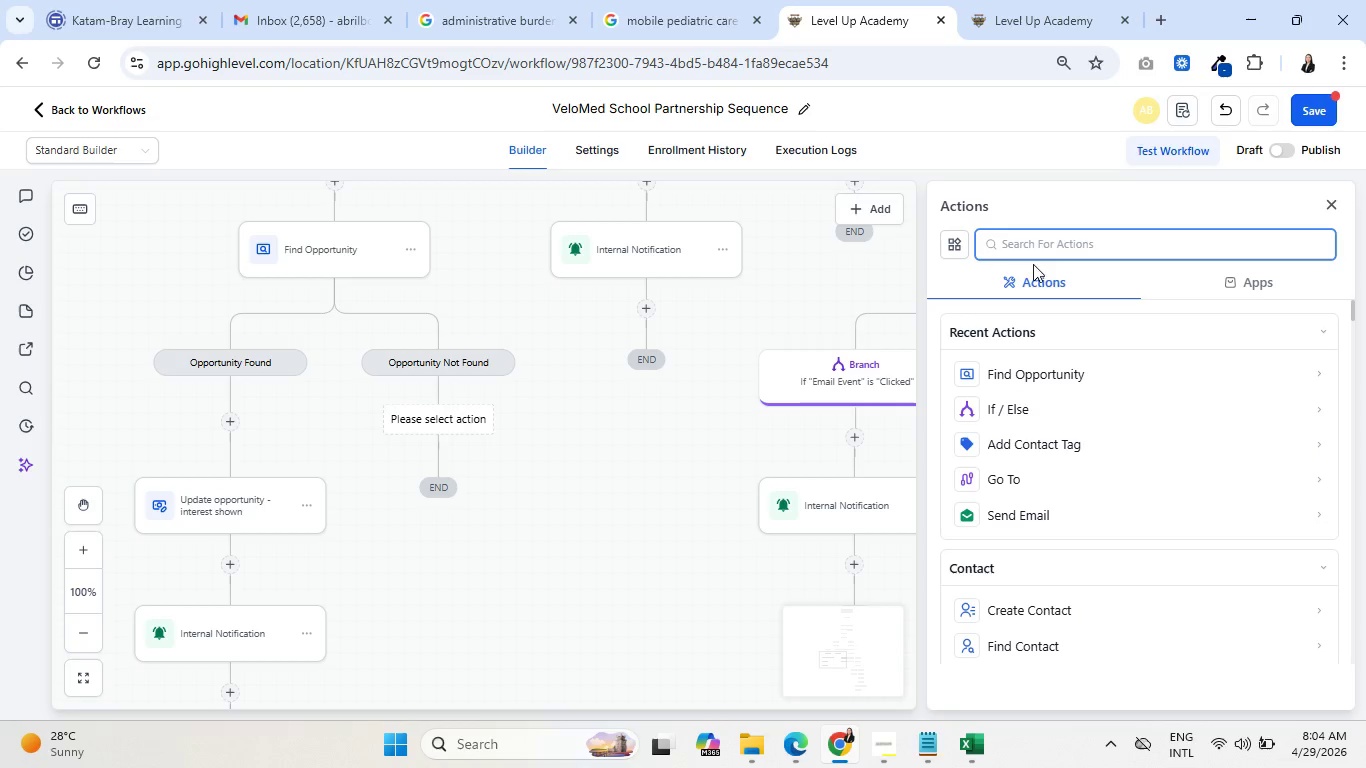 
left_click([1046, 248])
 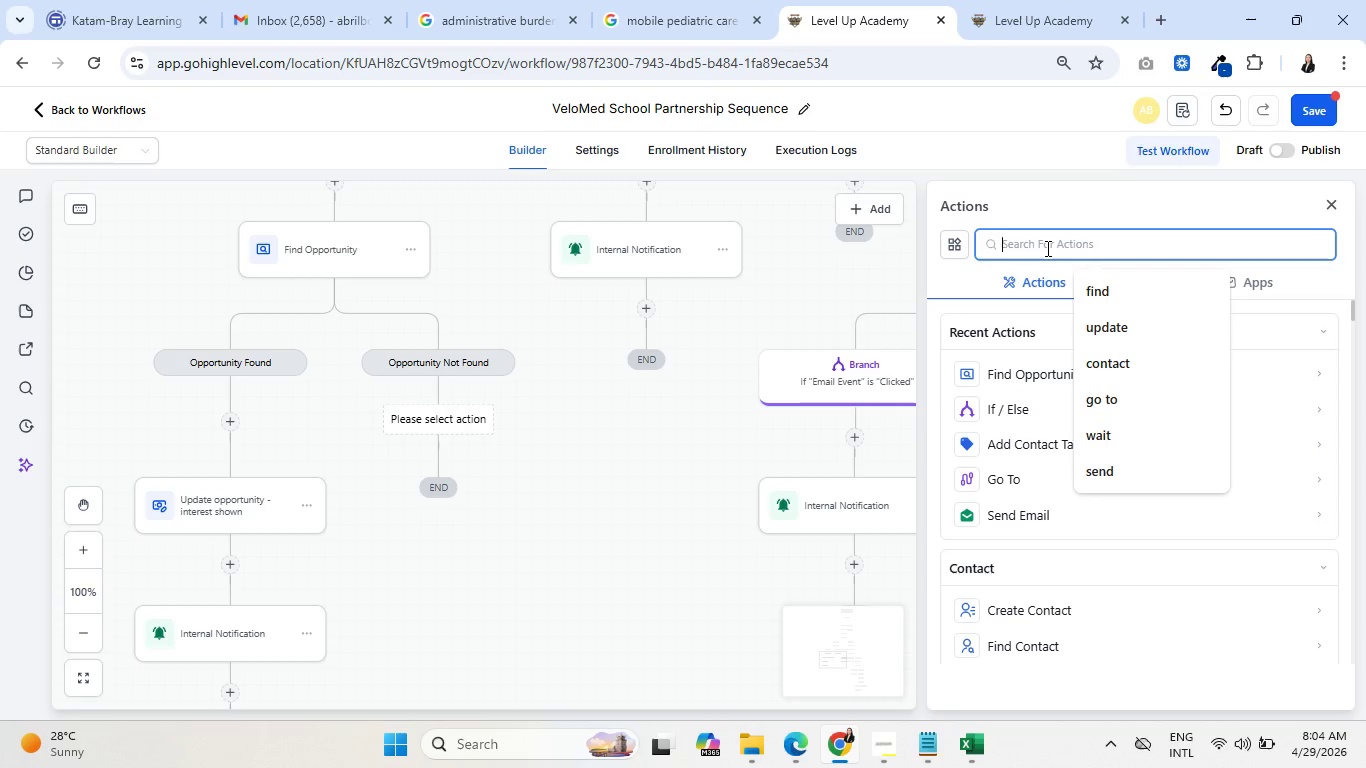 
type(create)
 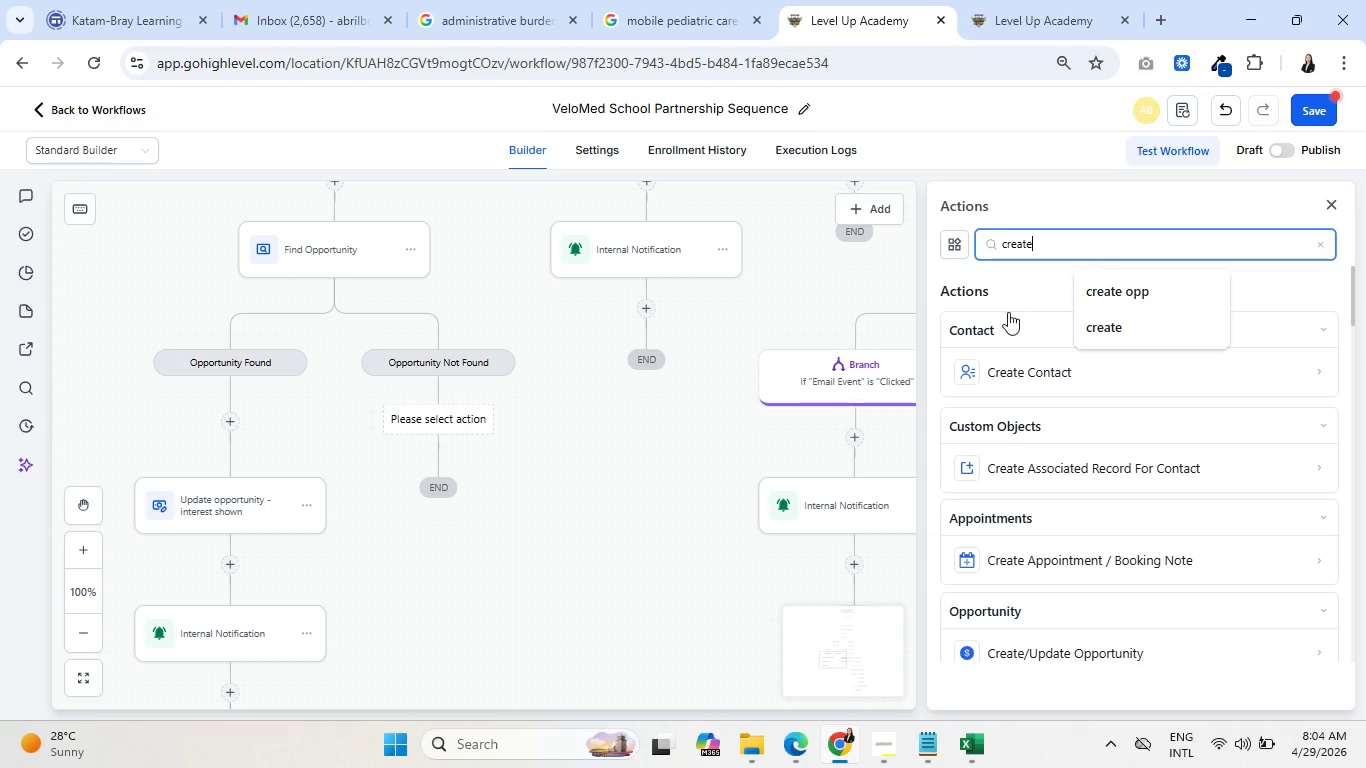 
scroll: coordinate [1135, 491], scroll_direction: down, amount: 2.0
 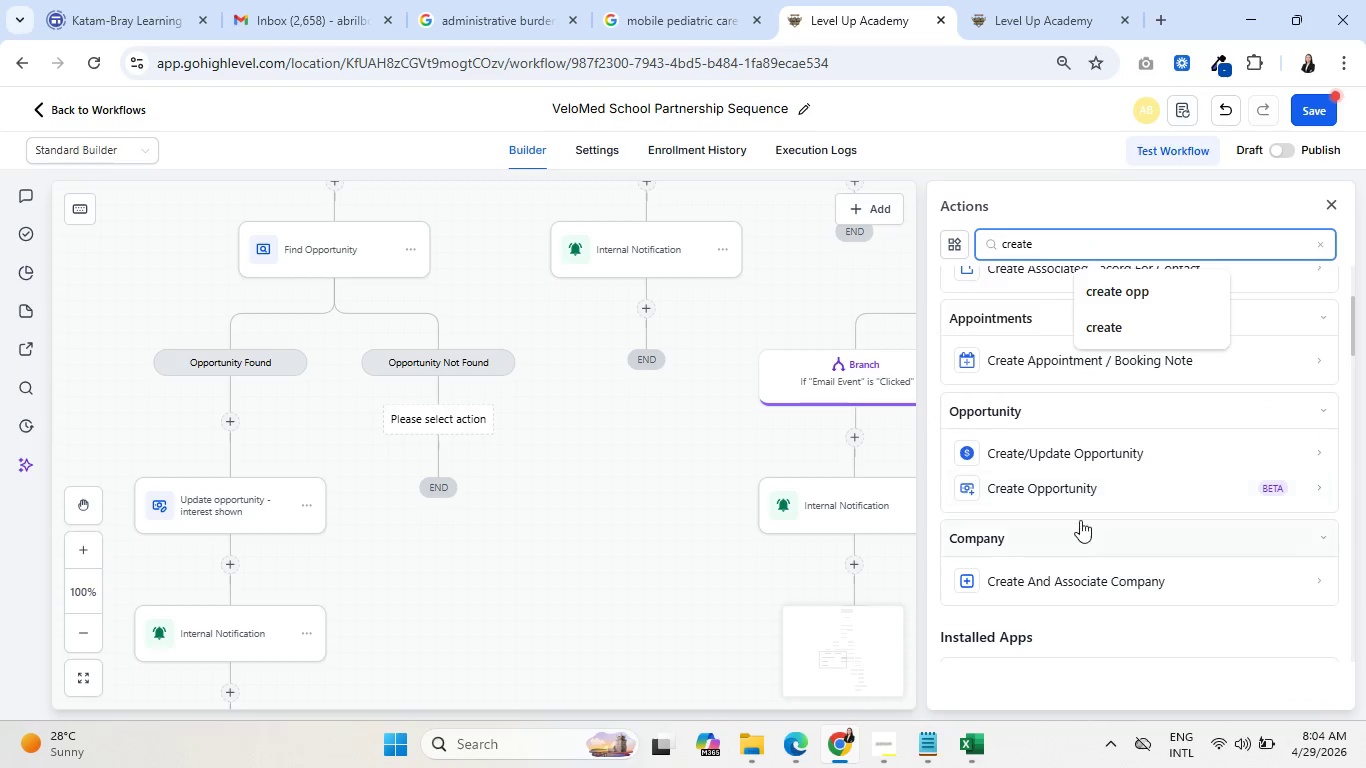 
left_click([1065, 492])
 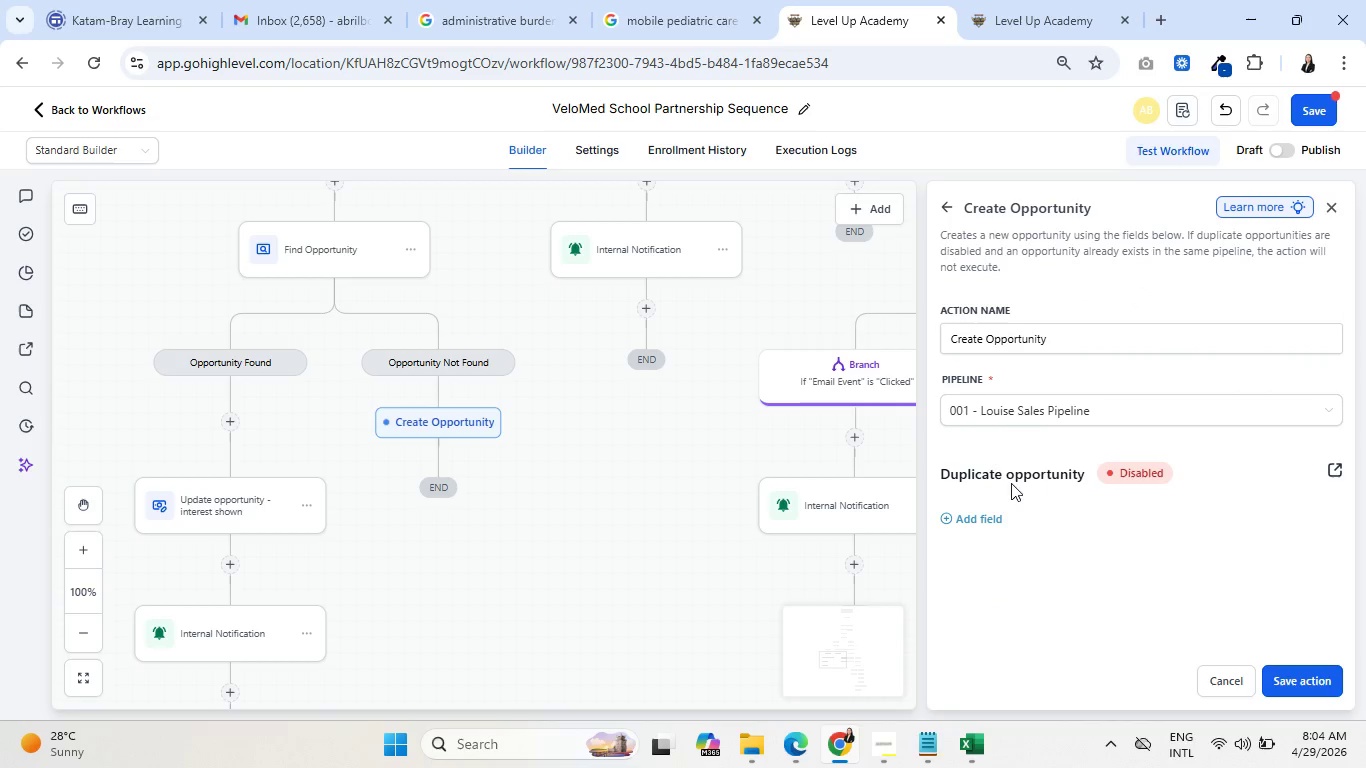 
left_click([1062, 405])
 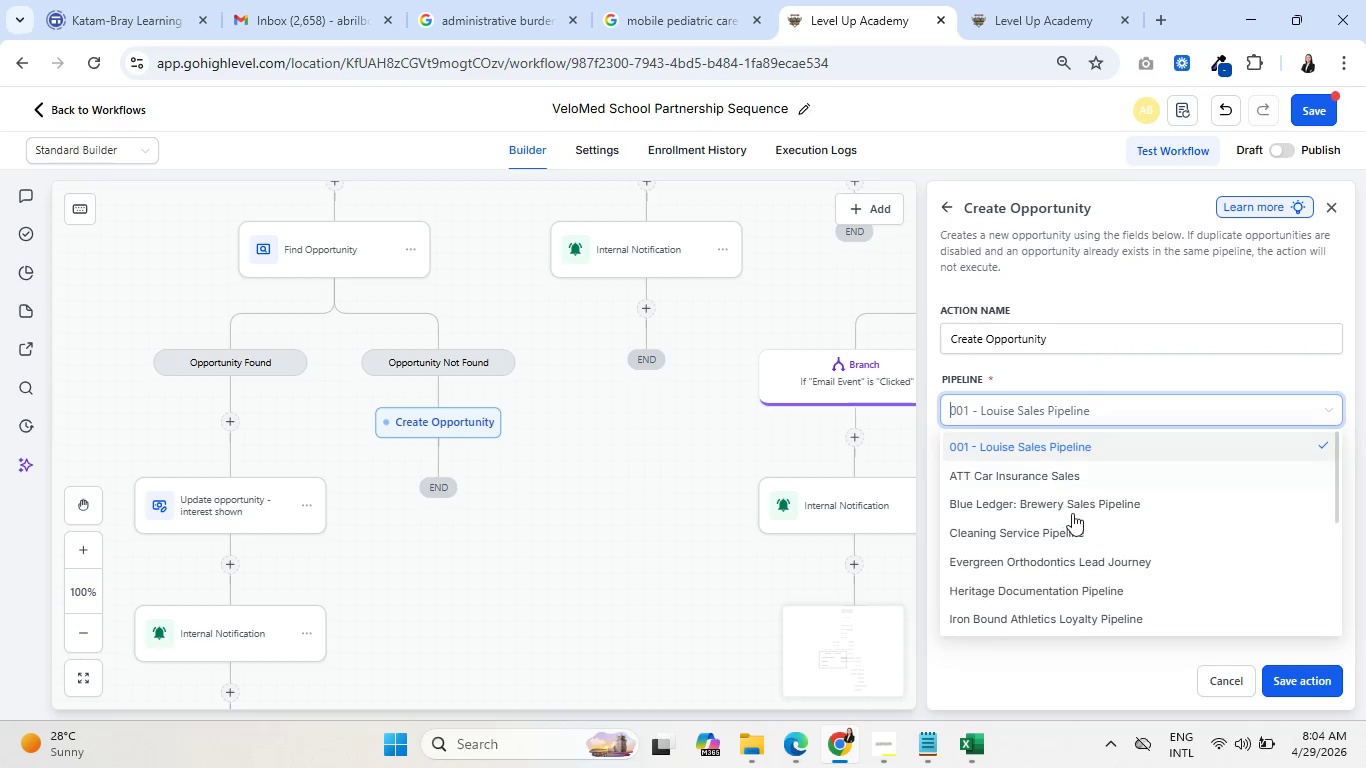 
scroll: coordinate [1039, 568], scroll_direction: down, amount: 4.0
 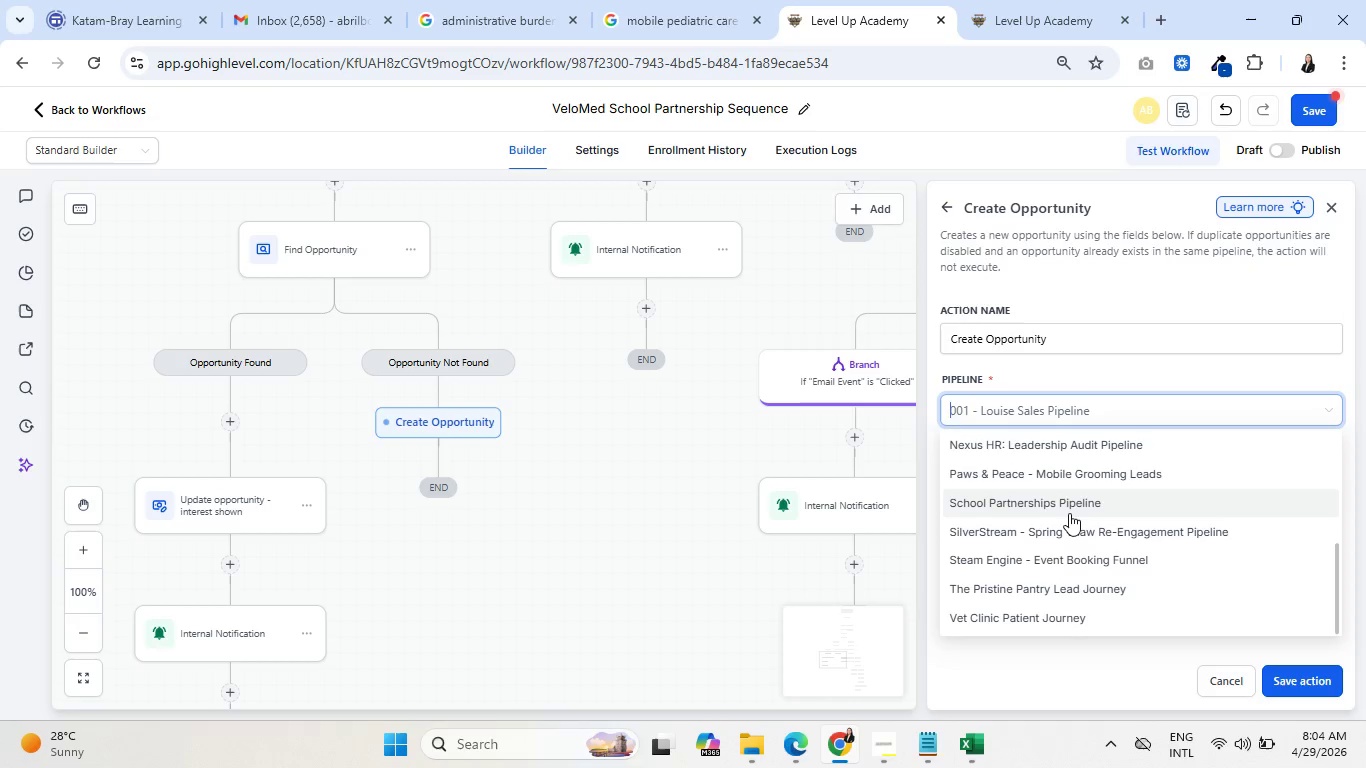 
left_click([1065, 502])
 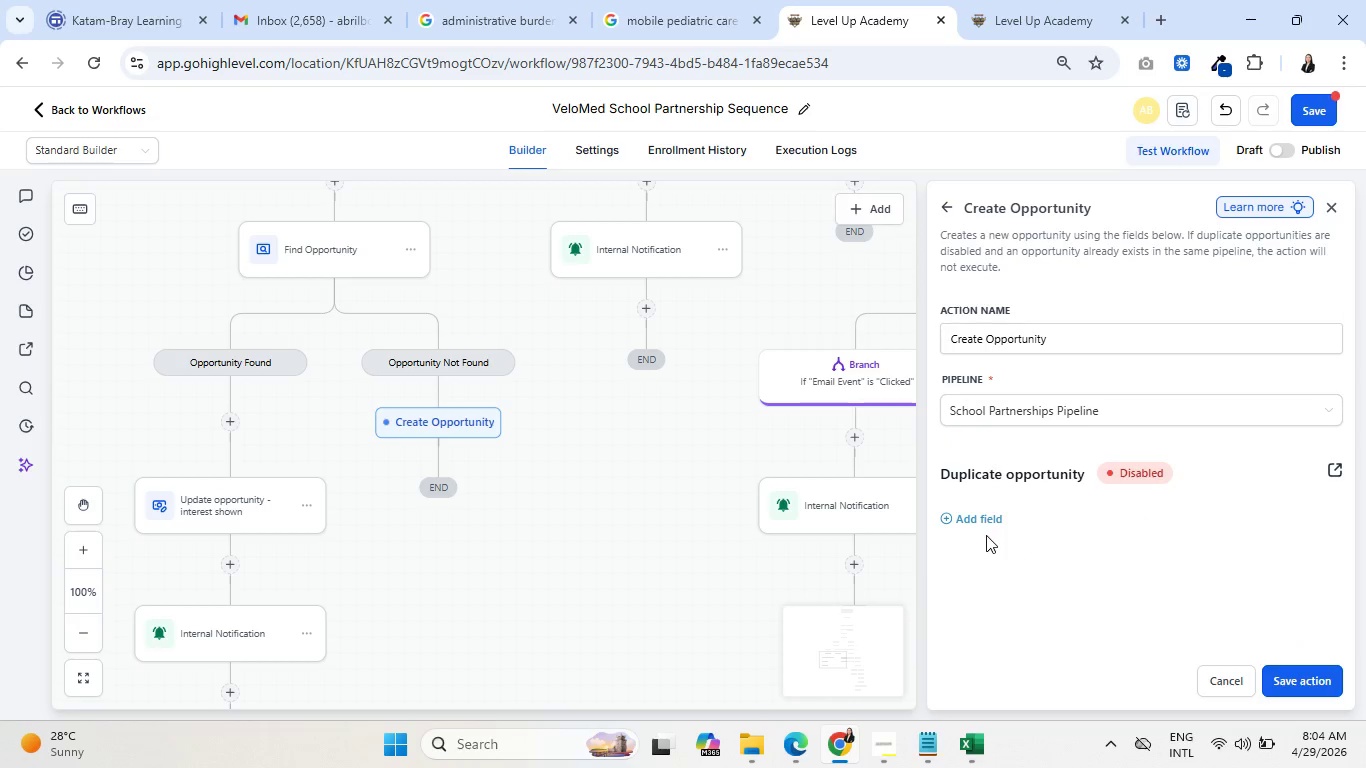 
left_click([975, 521])
 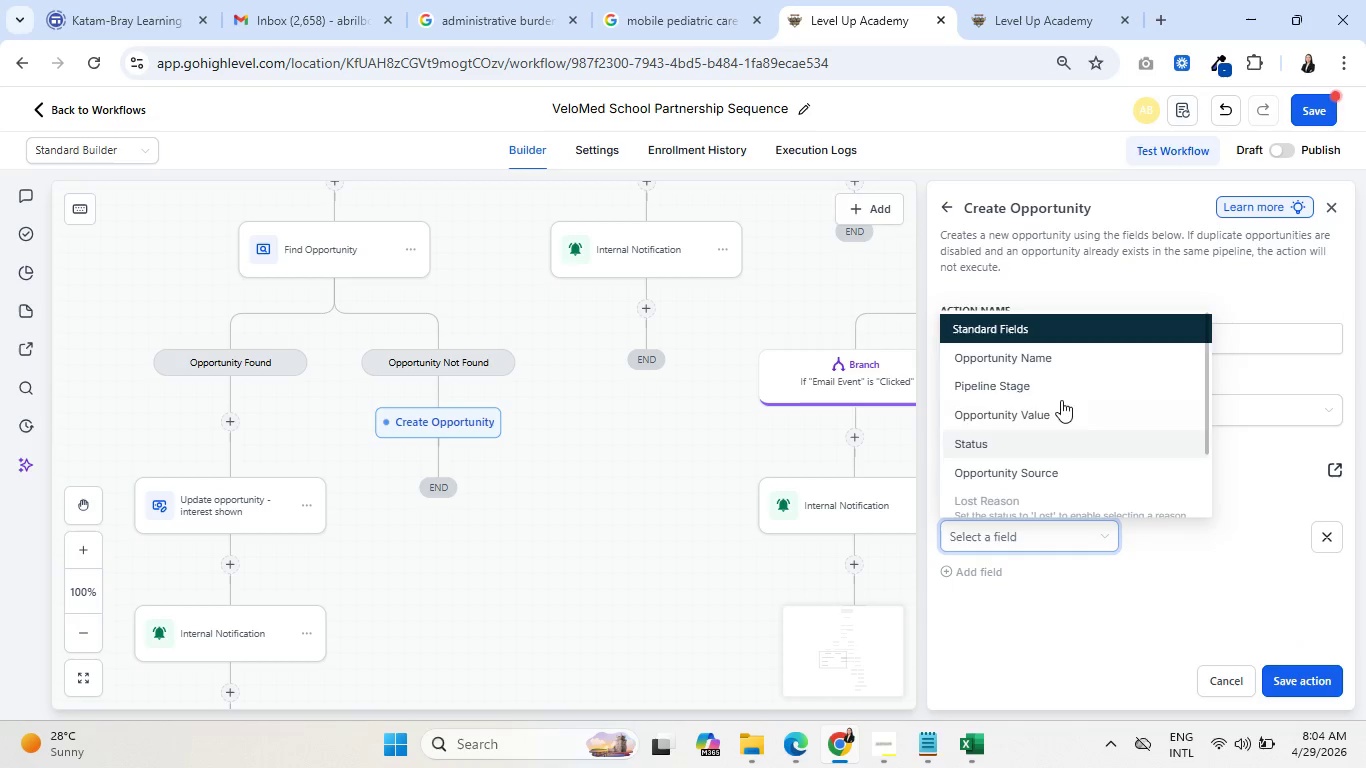 
scroll: coordinate [1120, 483], scroll_direction: down, amount: 2.0
 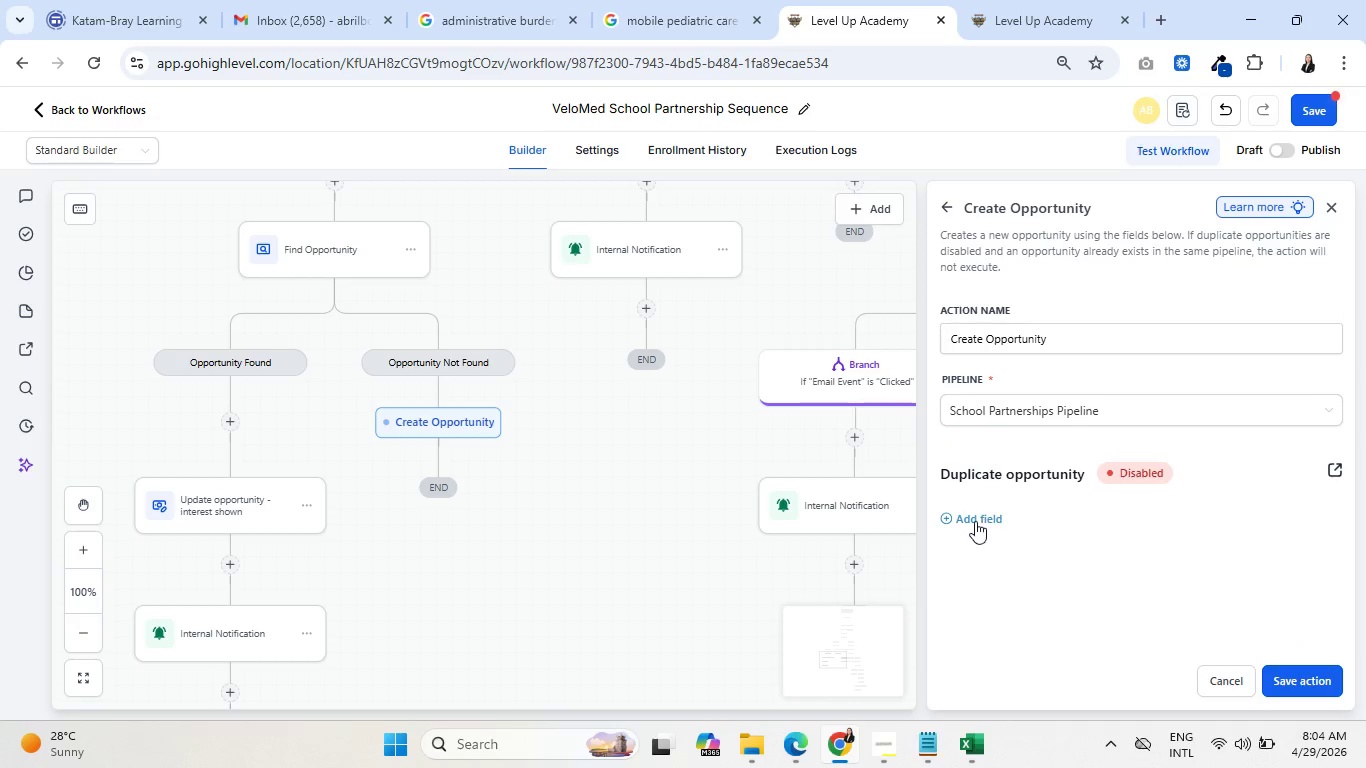 
left_click([1048, 388])
 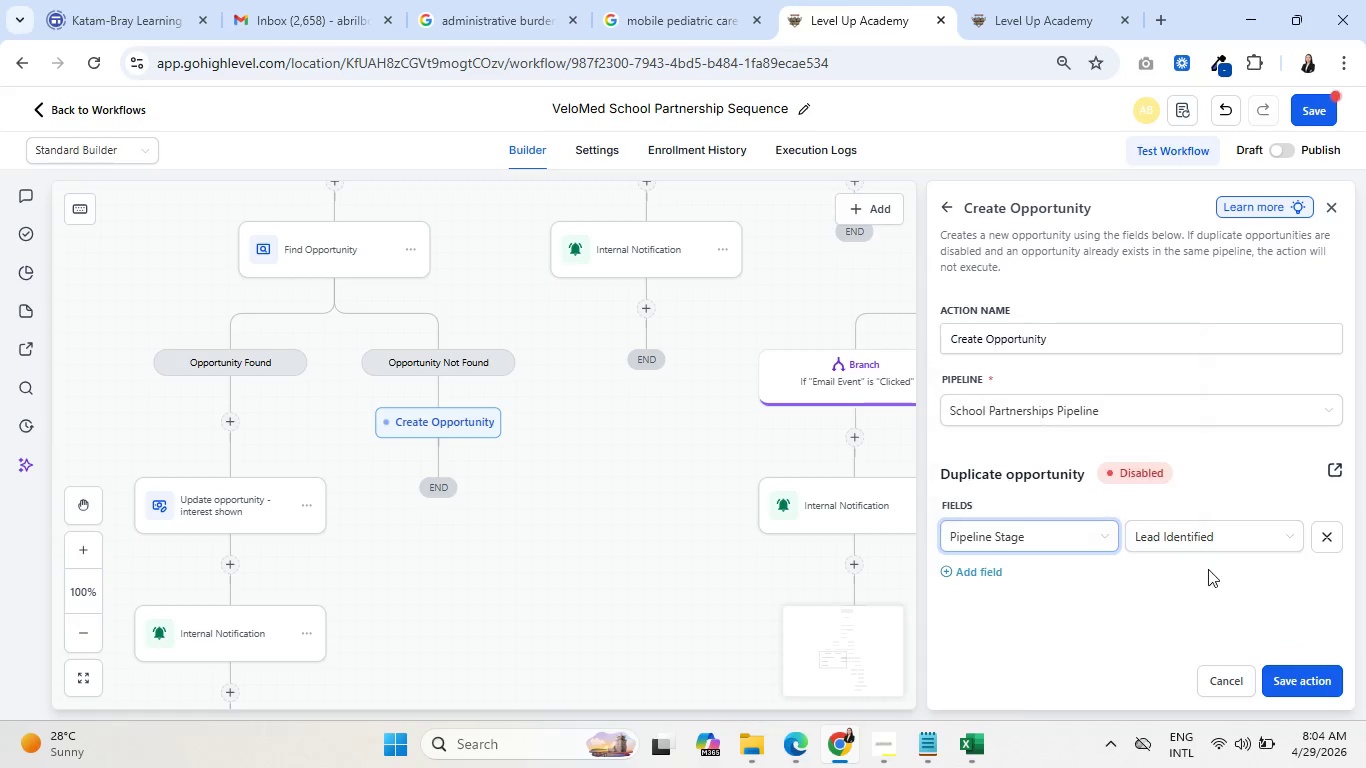 
left_click([1220, 540])
 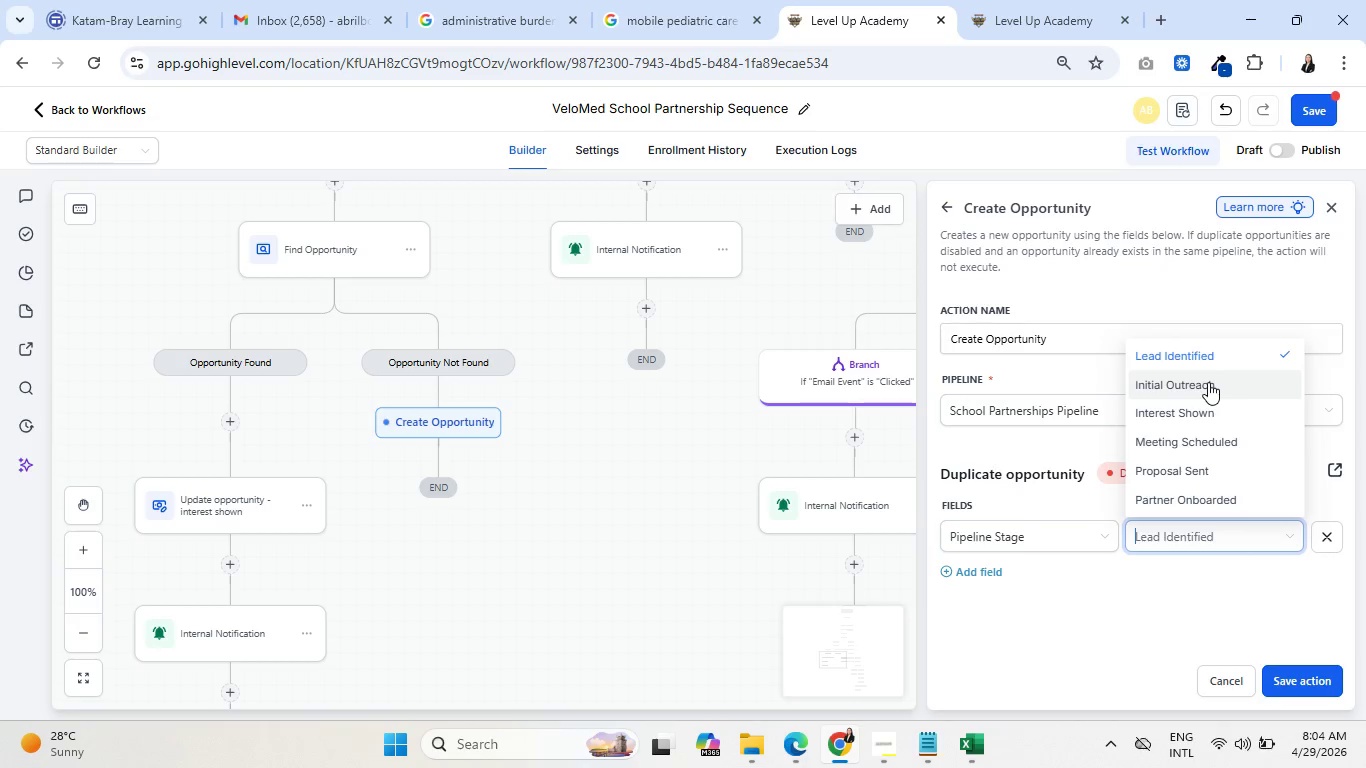 
wait(6.22)
 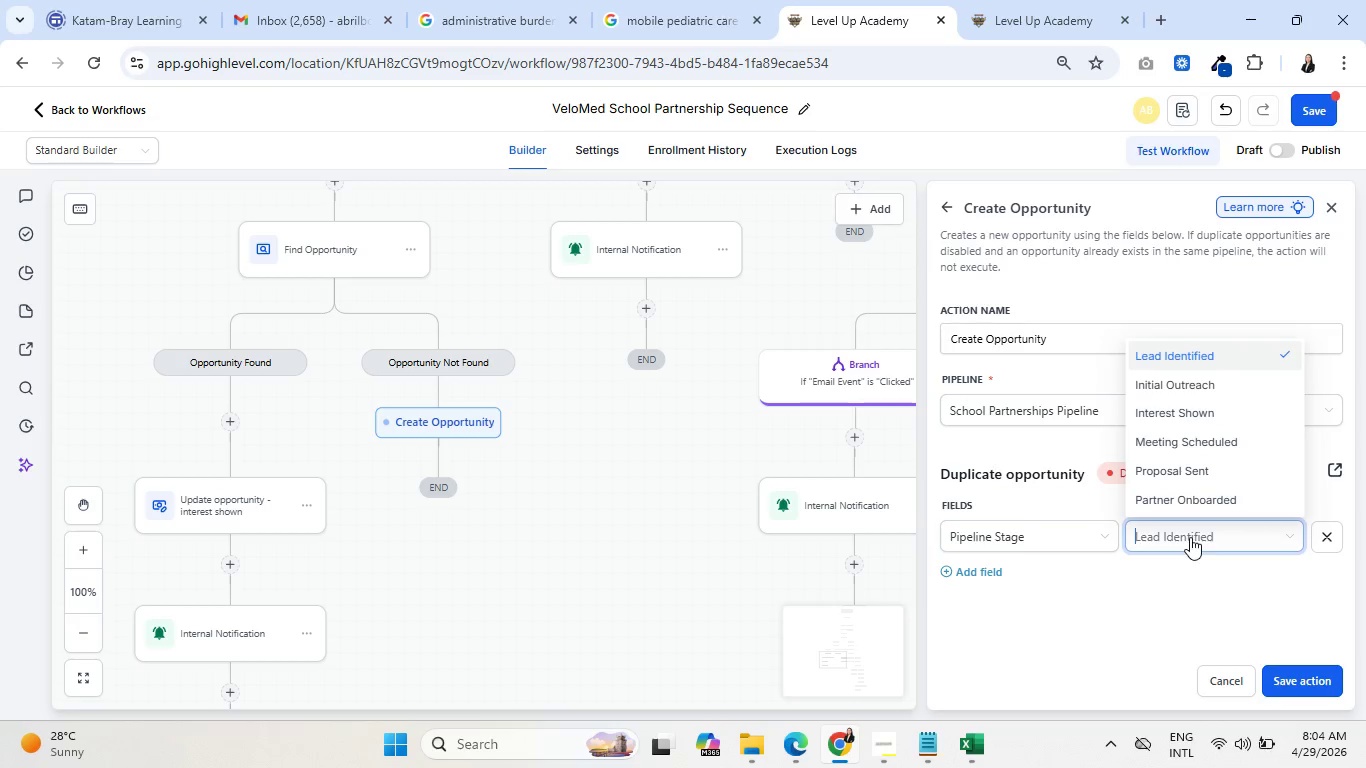 
left_click([1210, 408])
 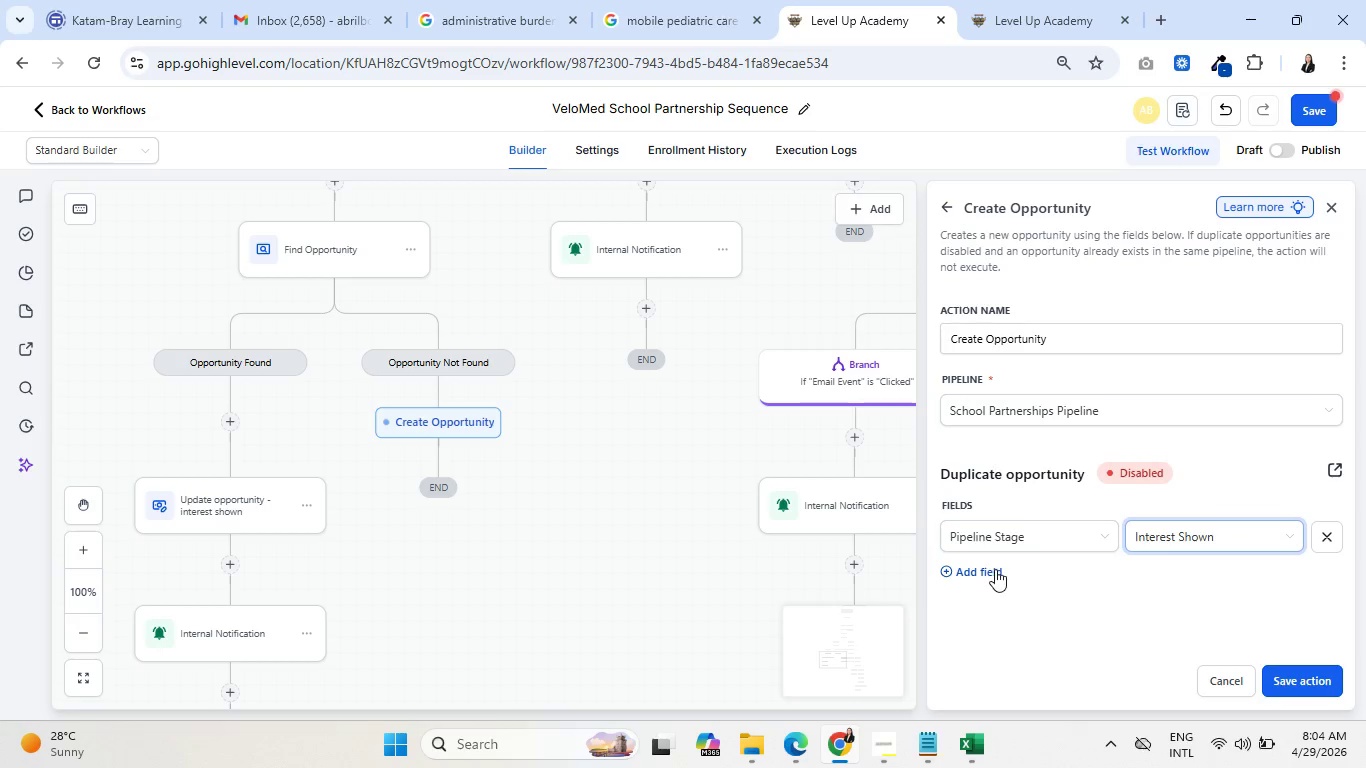 
left_click([1289, 690])
 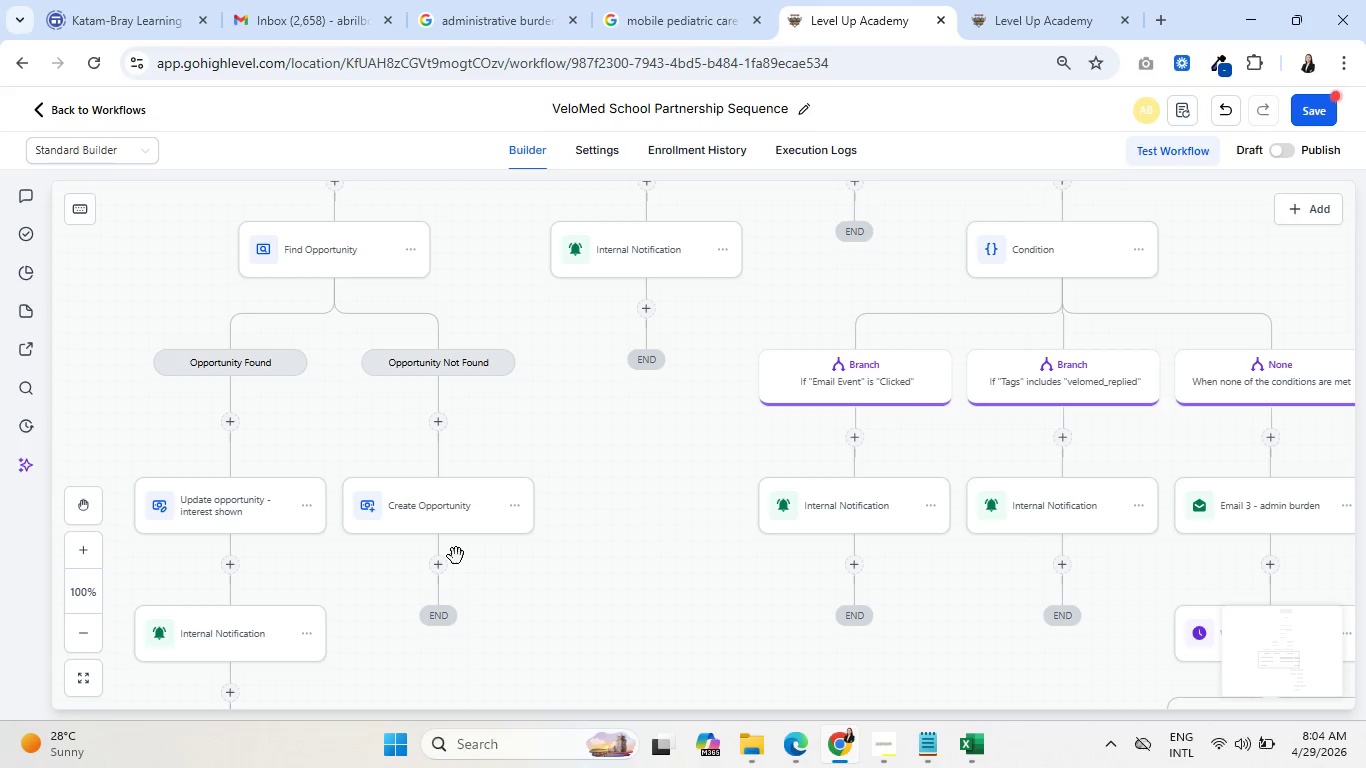 
left_click([438, 570])
 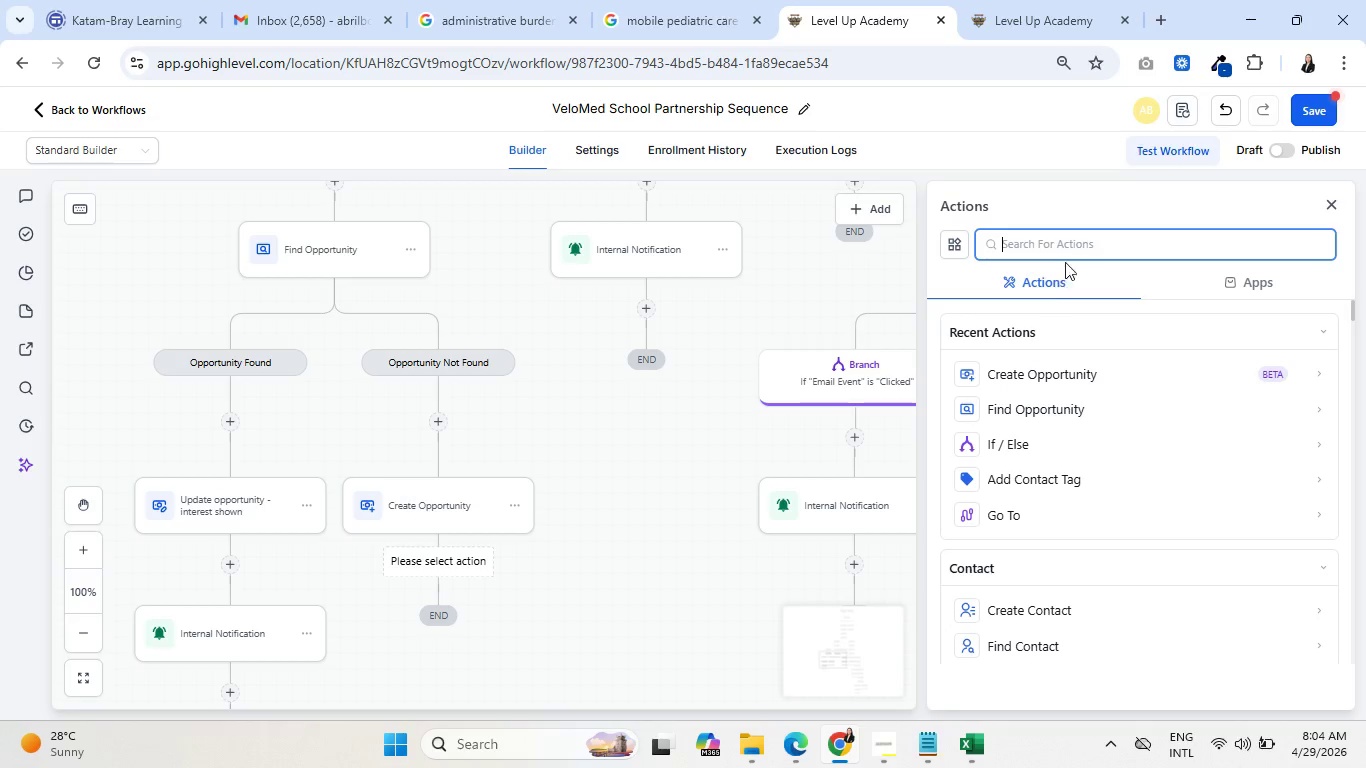 
left_click([1066, 238])
 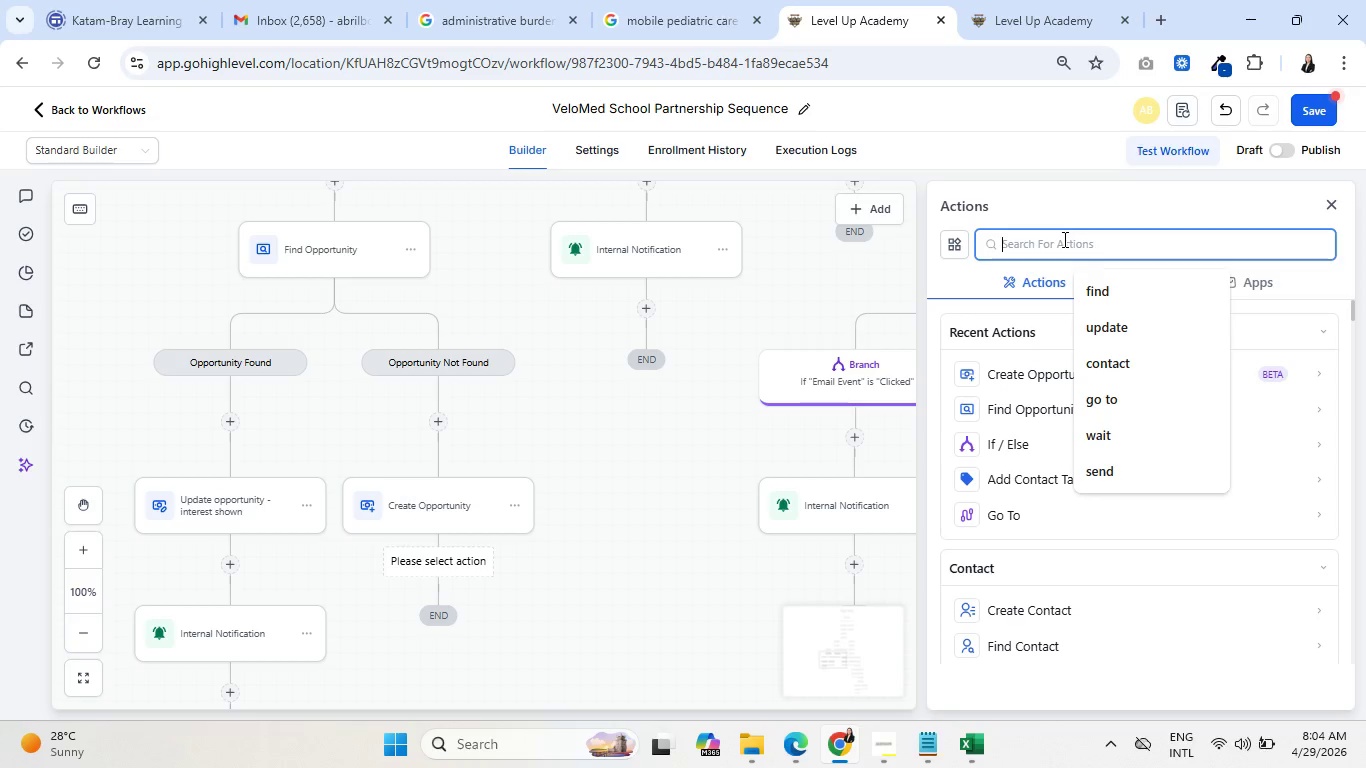 
type(go to)
 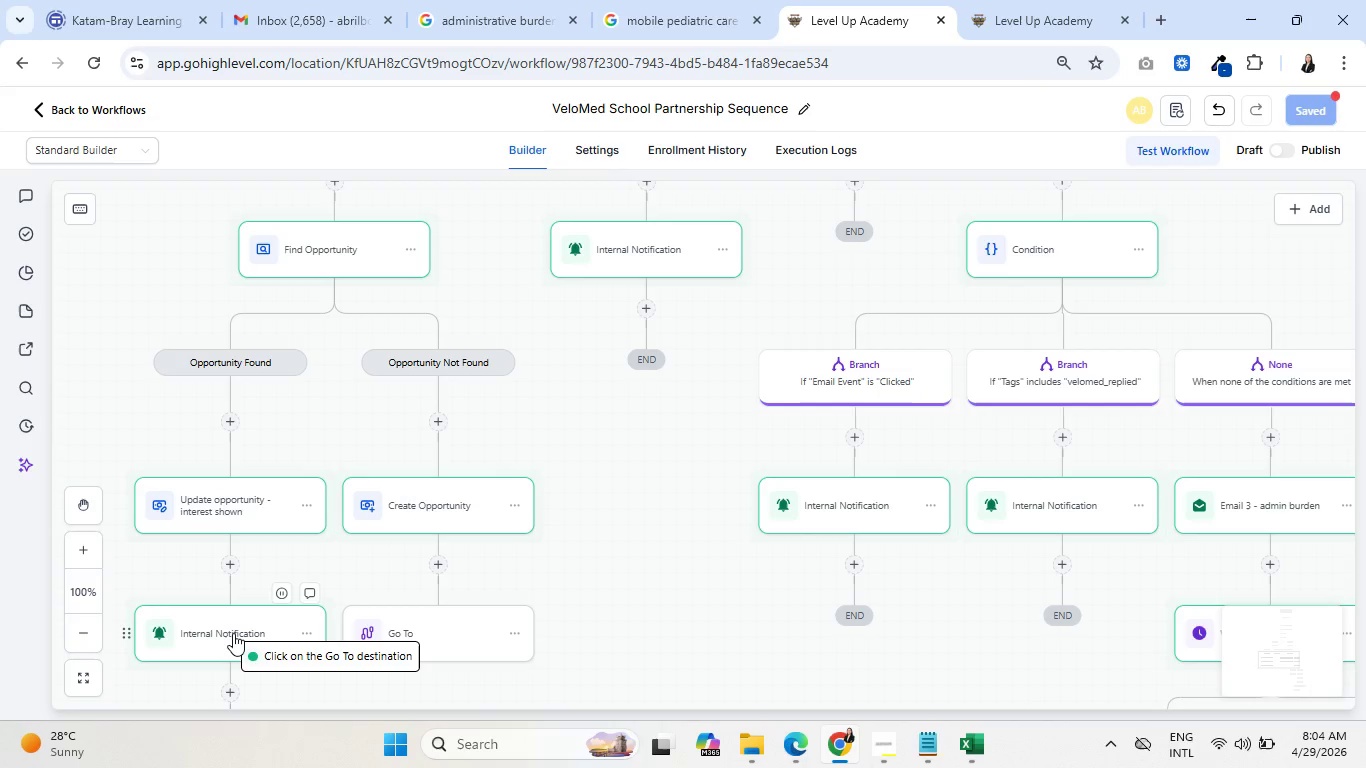 
wait(5.27)
 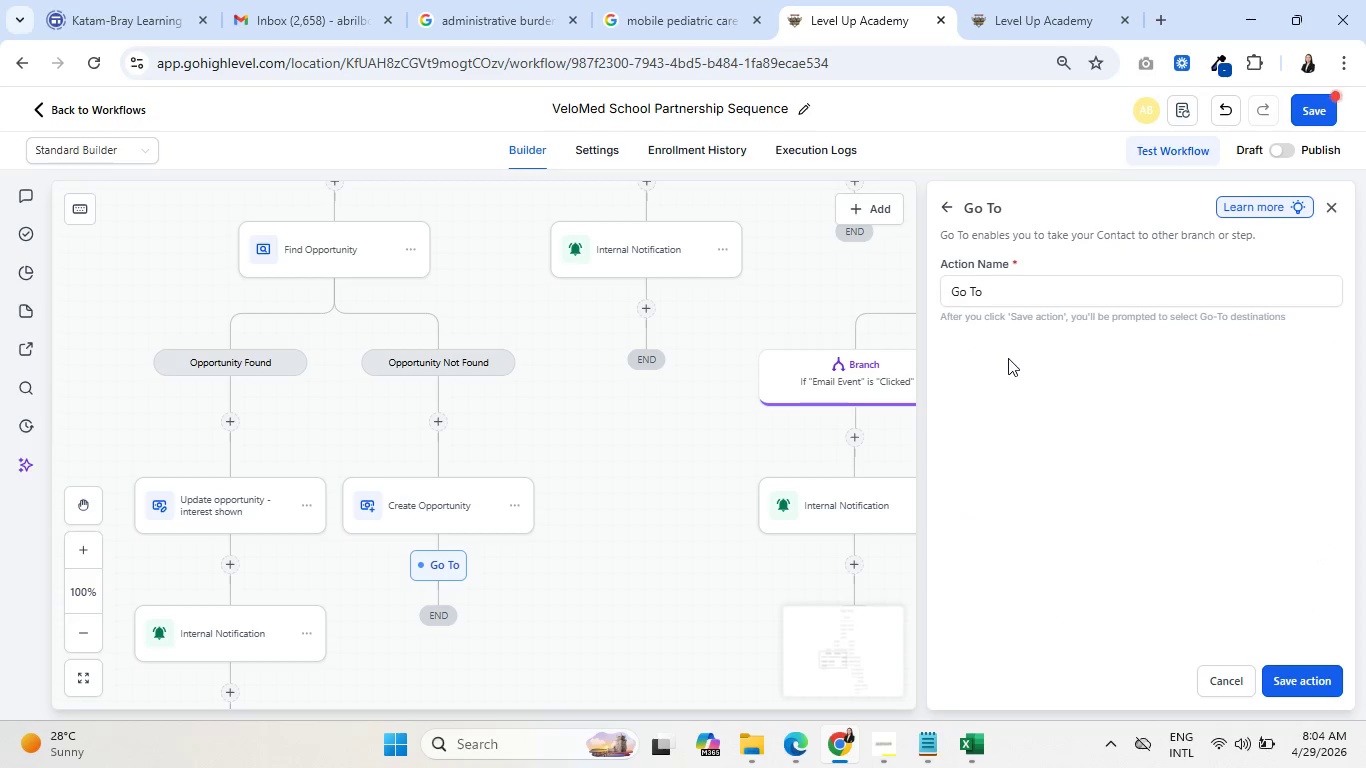 
left_click([232, 633])
 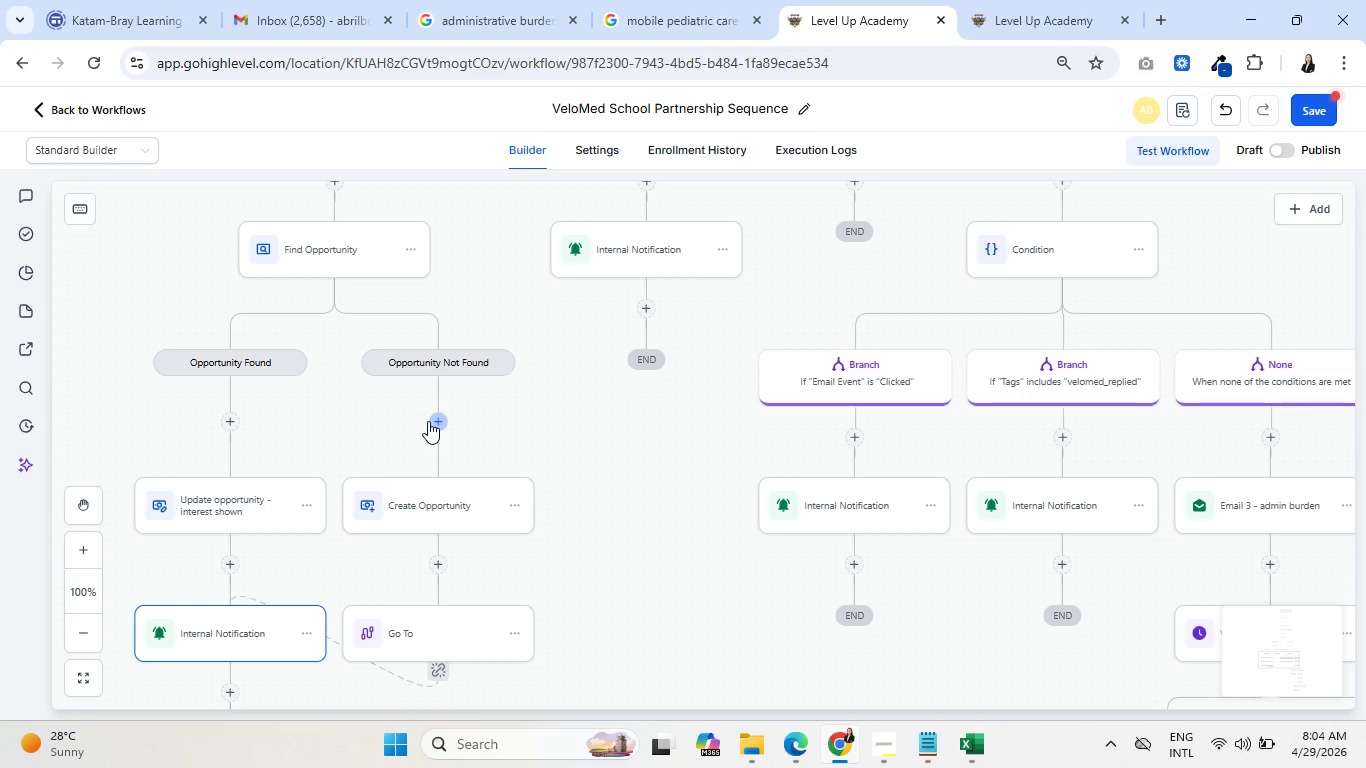 
wait(5.8)
 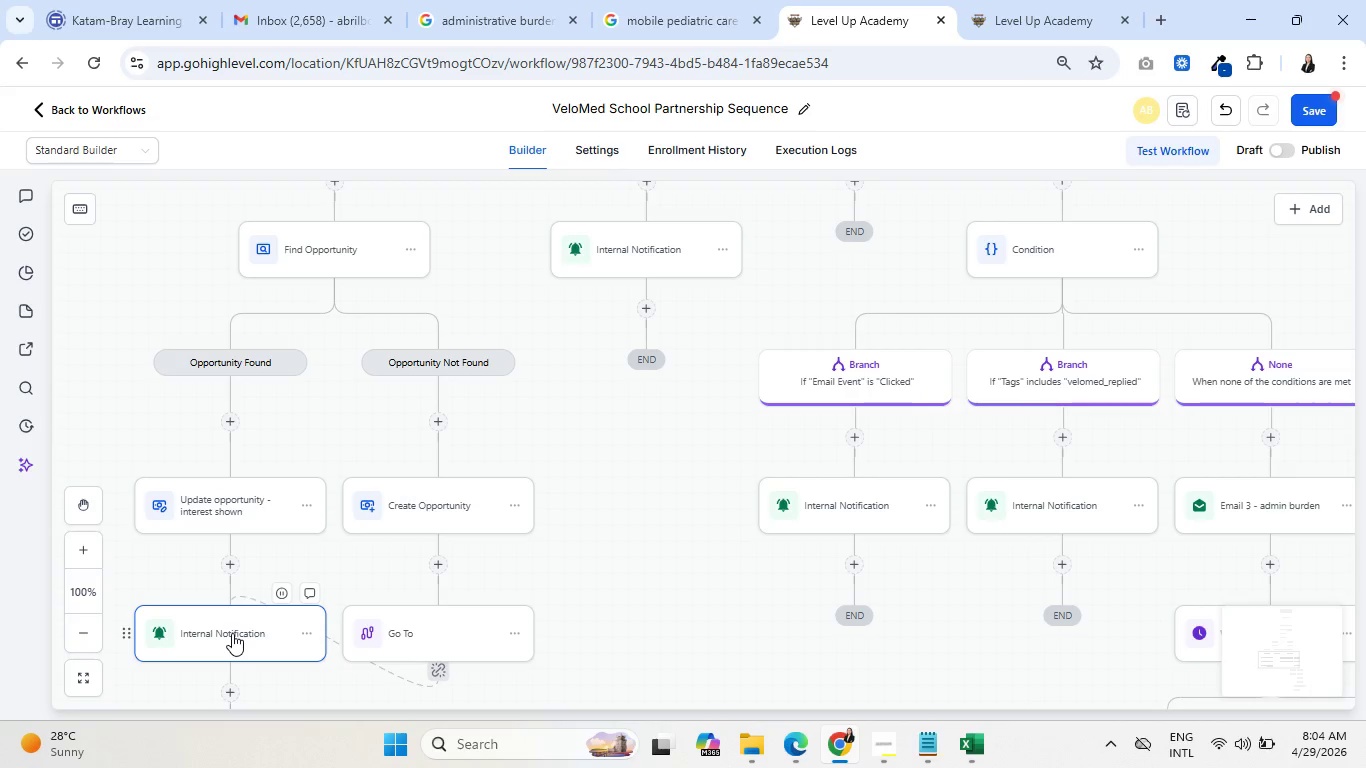 
scroll: coordinate [382, 469], scroll_direction: down, amount: 3.0
 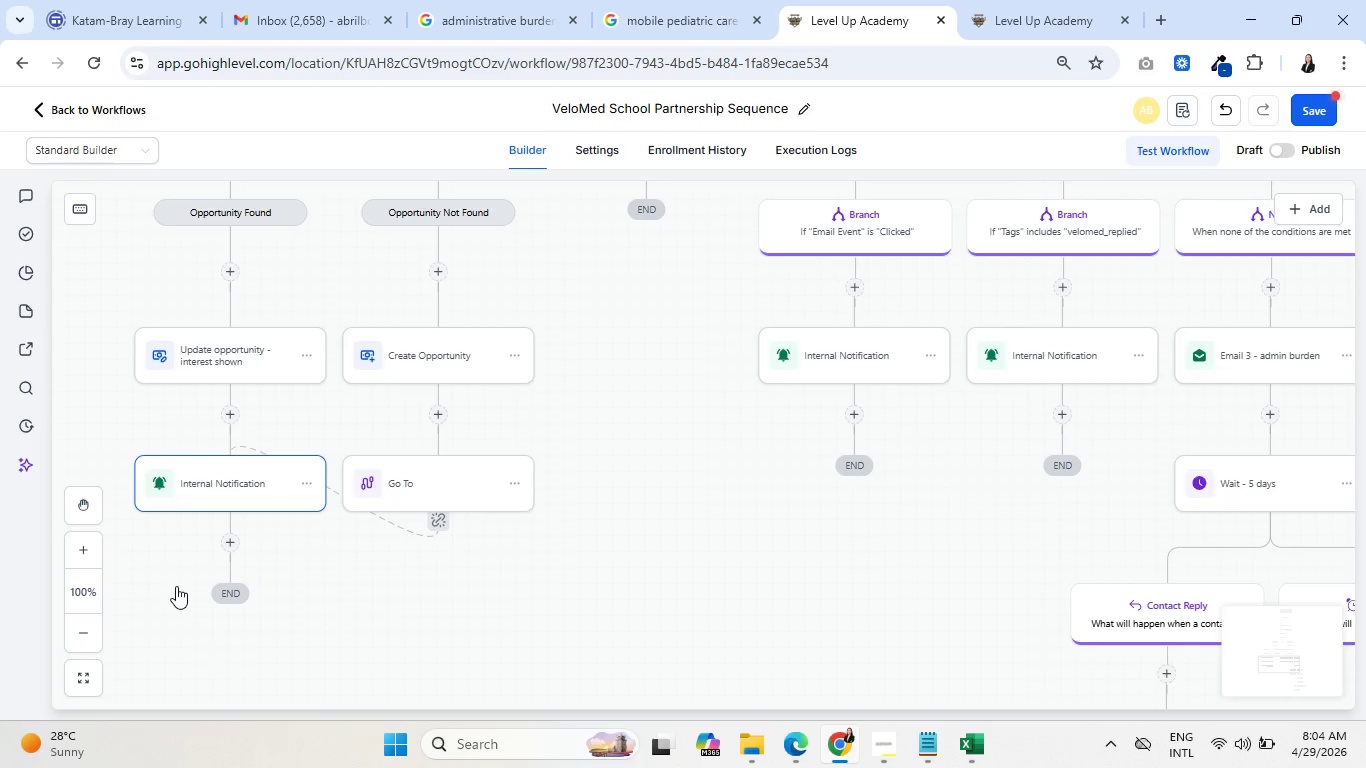 
scroll: coordinate [821, 409], scroll_direction: up, amount: 7.0
 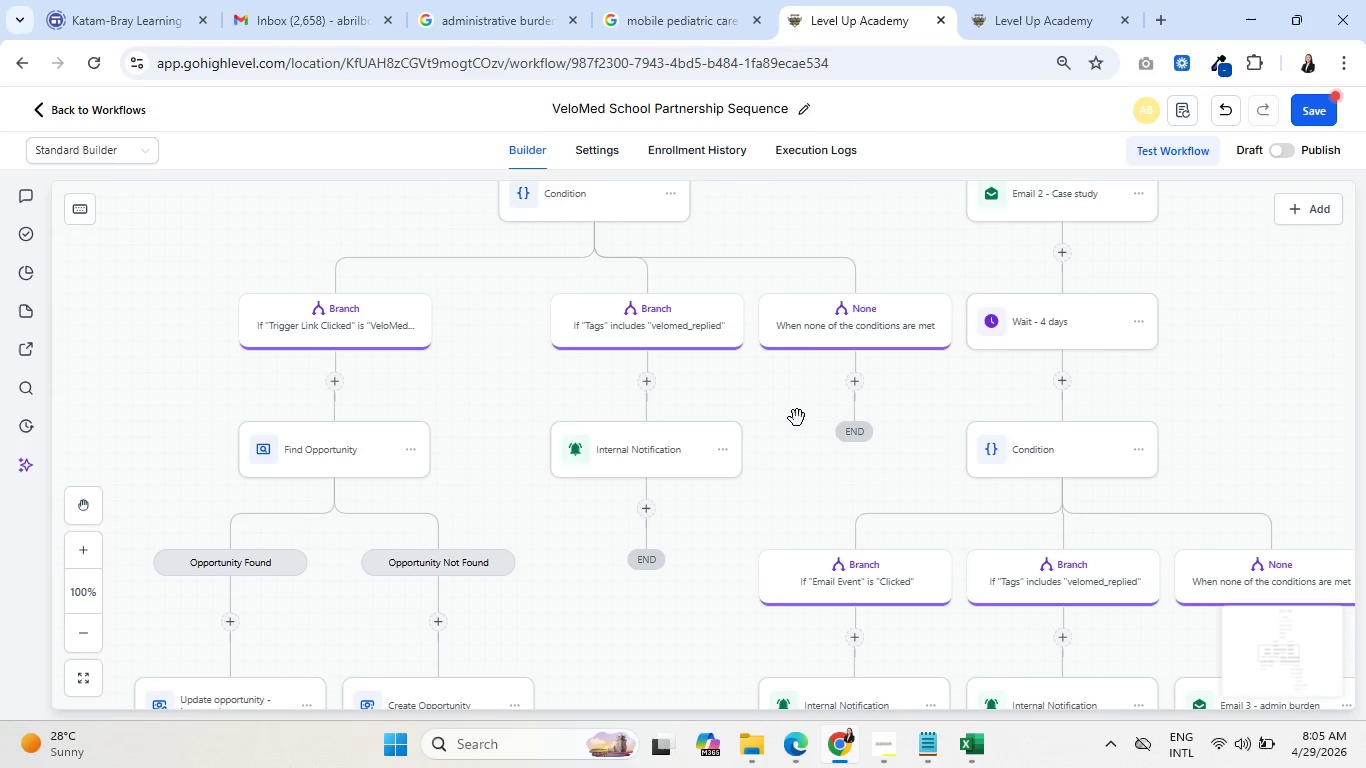 
left_click_drag(start_coordinate=[1242, 375], to_coordinate=[1112, 553])
 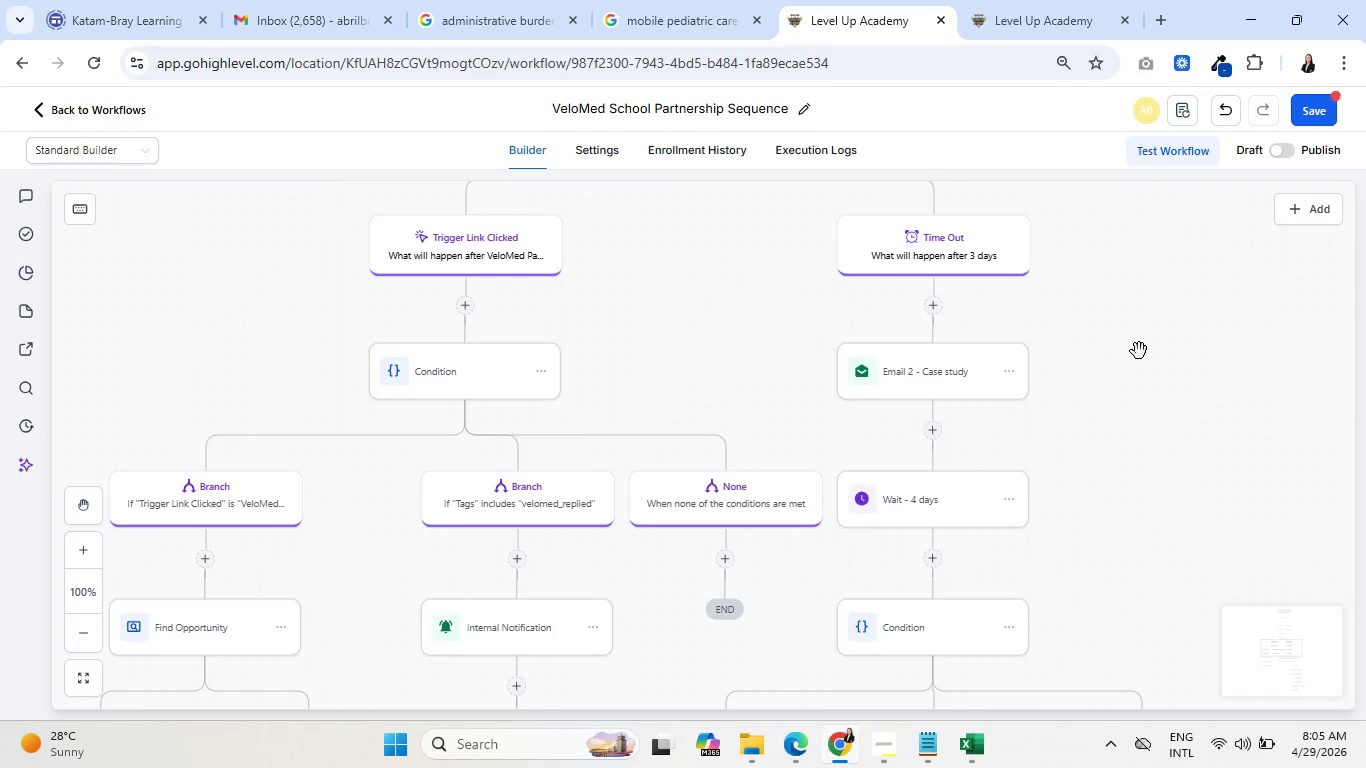 
left_click_drag(start_coordinate=[1139, 351], to_coordinate=[1085, 367])
 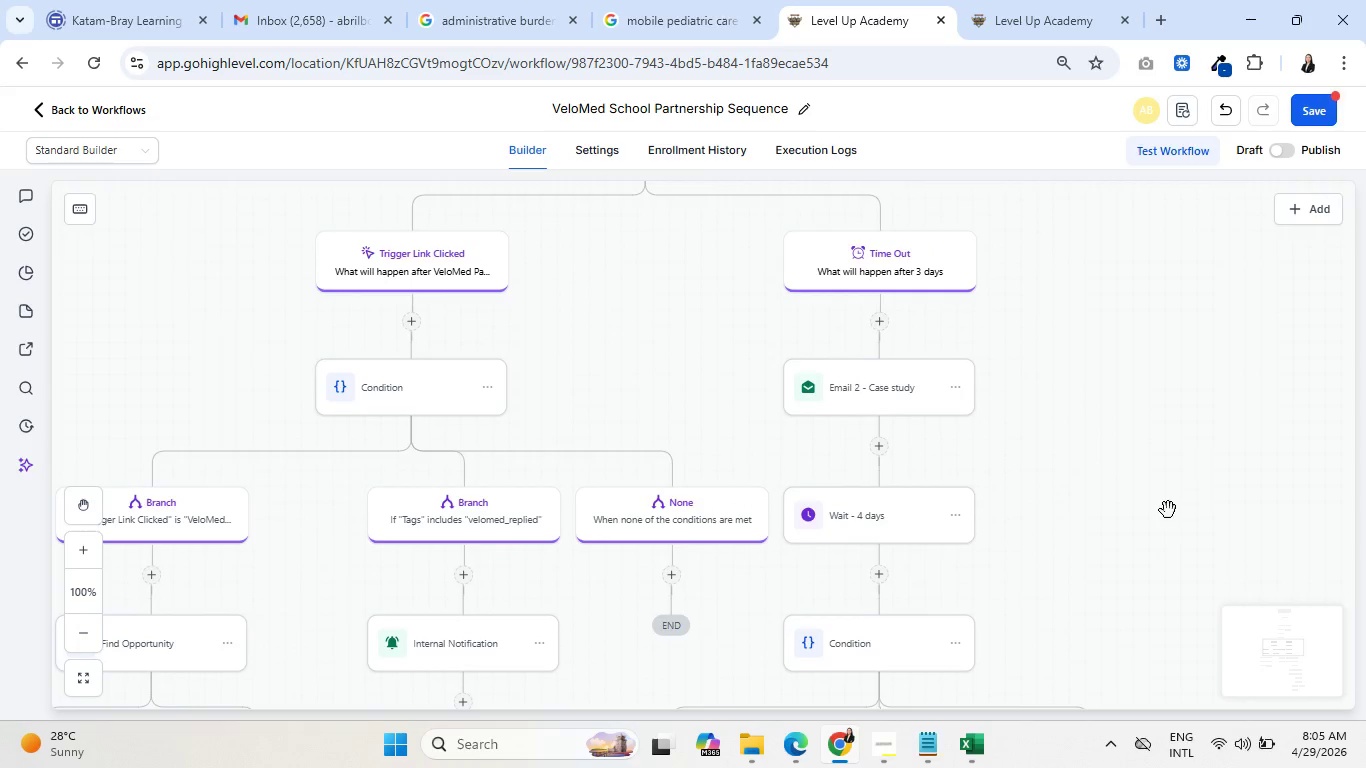 
left_click_drag(start_coordinate=[1168, 510], to_coordinate=[1084, 363])
 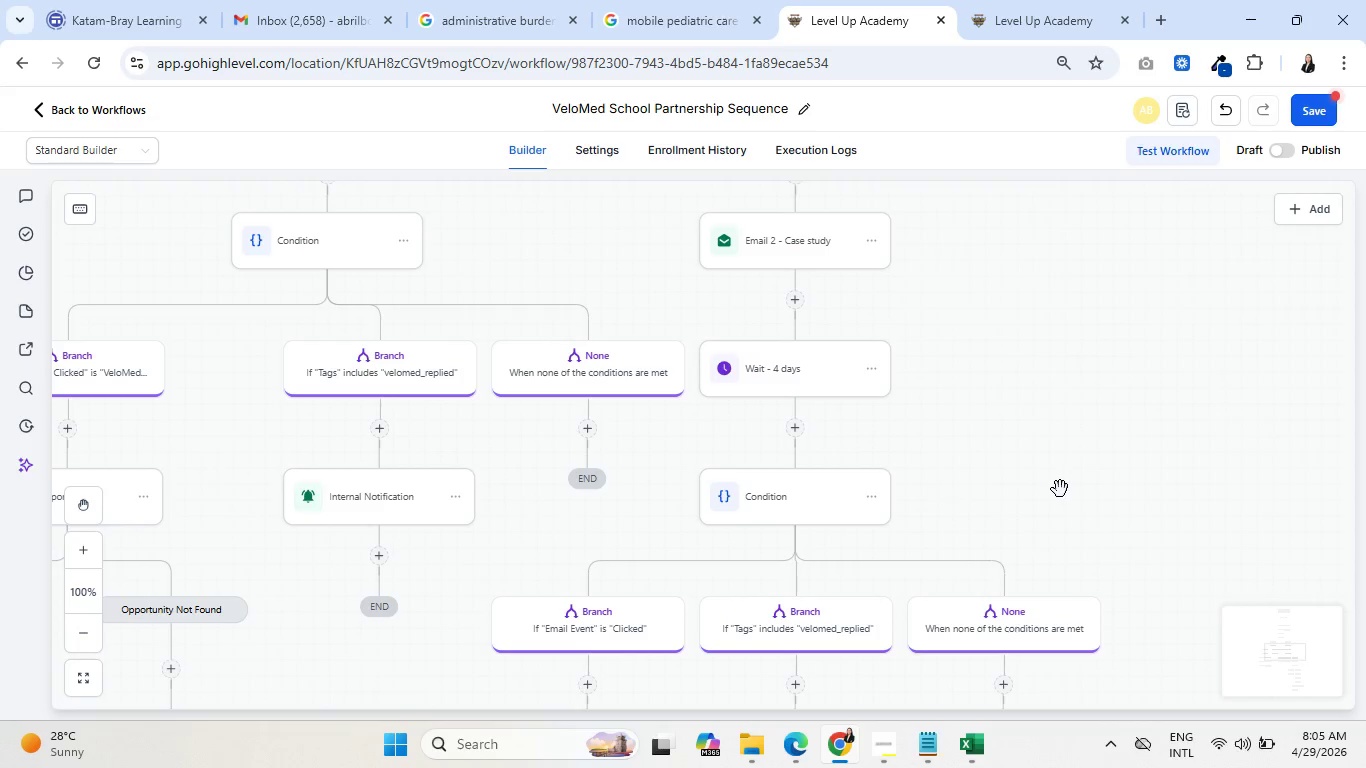 
left_click_drag(start_coordinate=[1060, 489], to_coordinate=[1132, 266])
 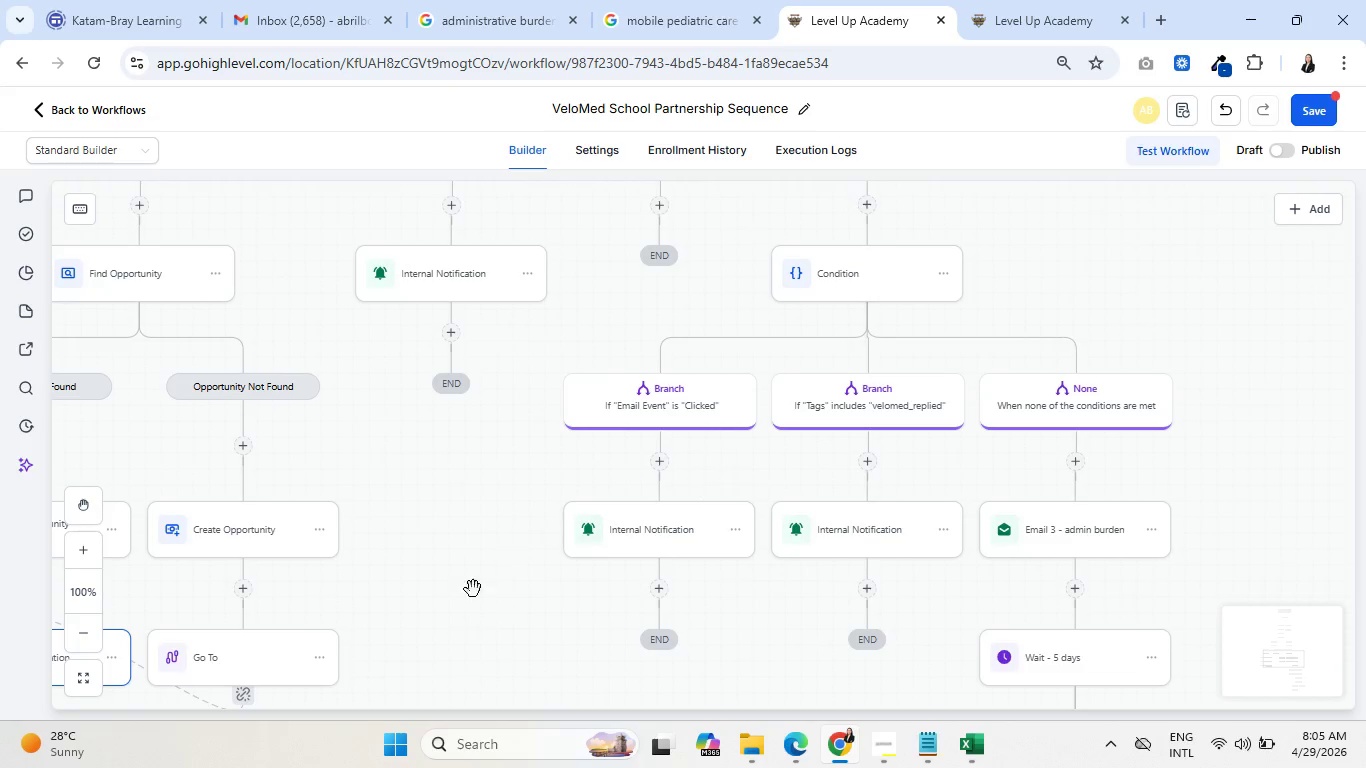 
left_click_drag(start_coordinate=[462, 596], to_coordinate=[328, 627])
 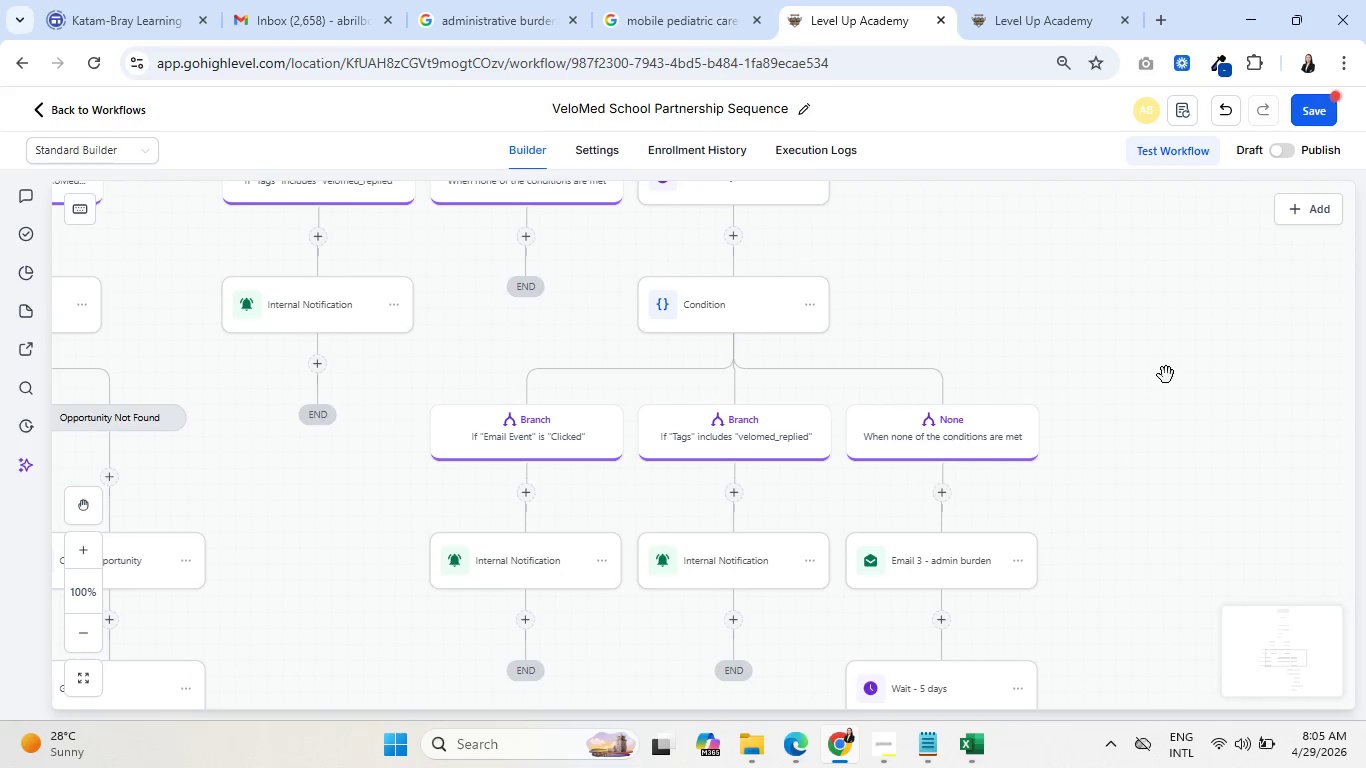 
left_click_drag(start_coordinate=[1167, 362], to_coordinate=[1044, 640])
 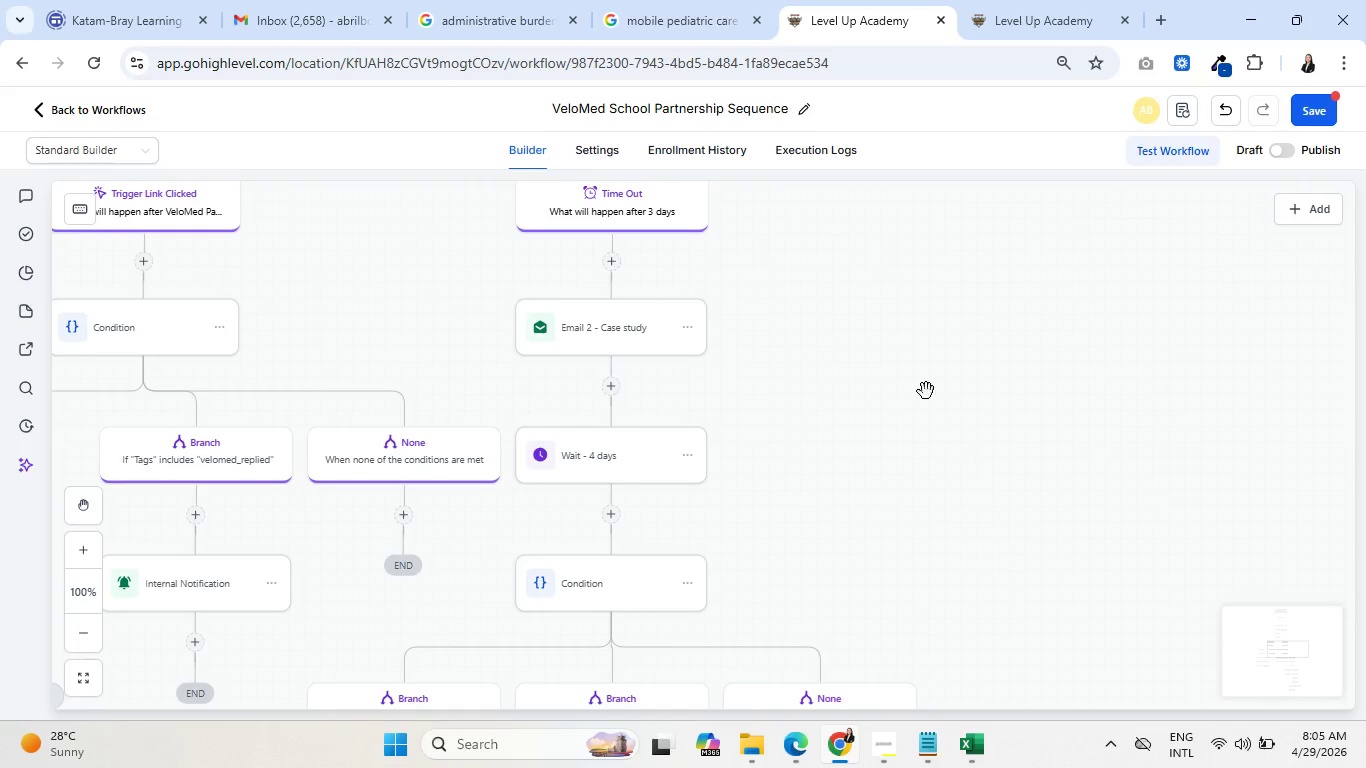 
left_click_drag(start_coordinate=[924, 388], to_coordinate=[933, 608])
 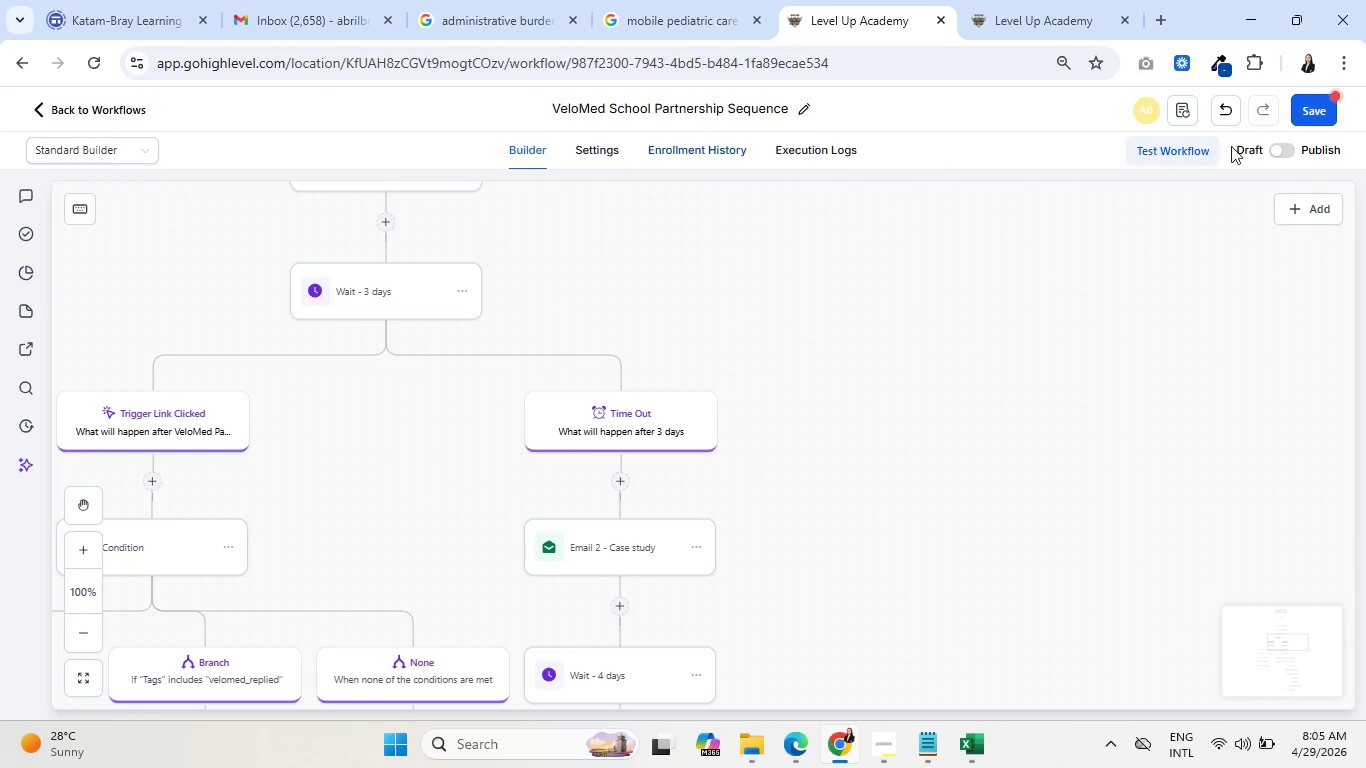 
left_click([1315, 113])
 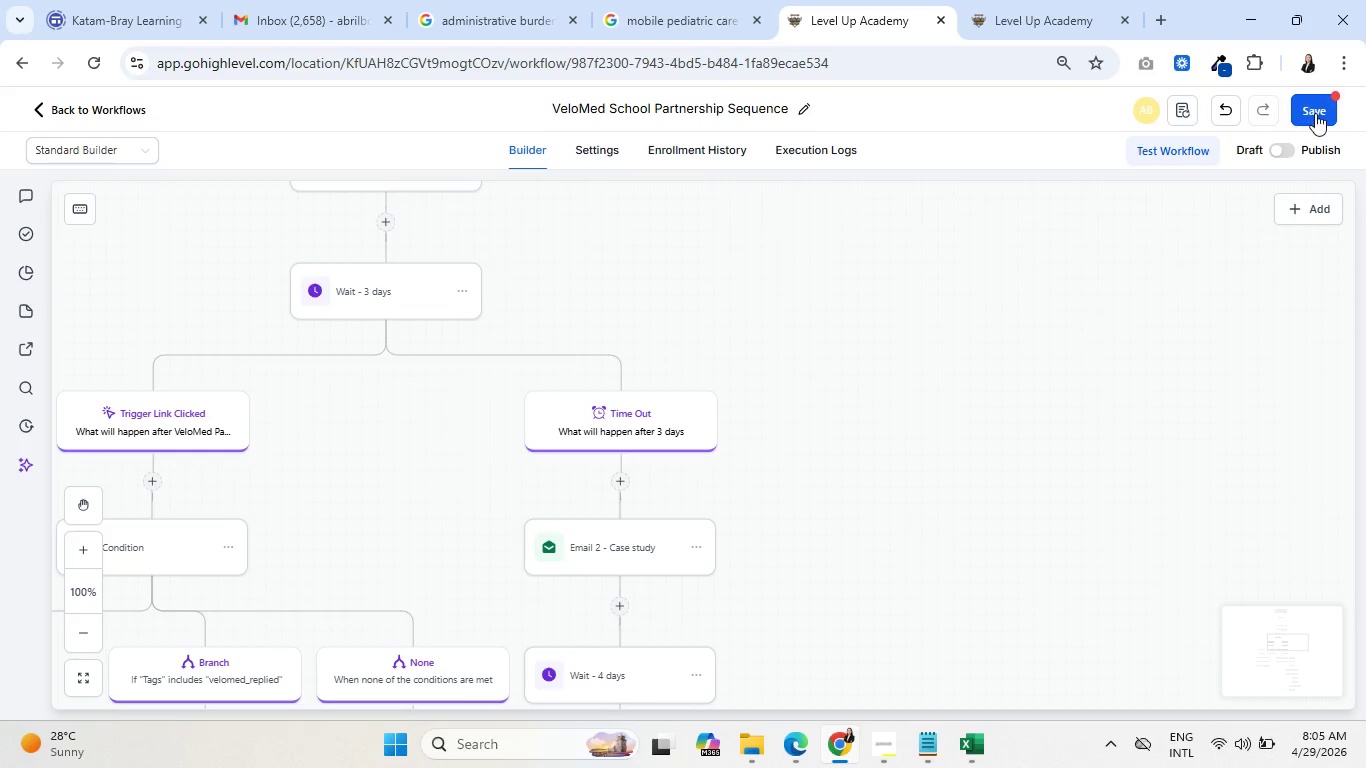 
mouse_move([1338, 113])
 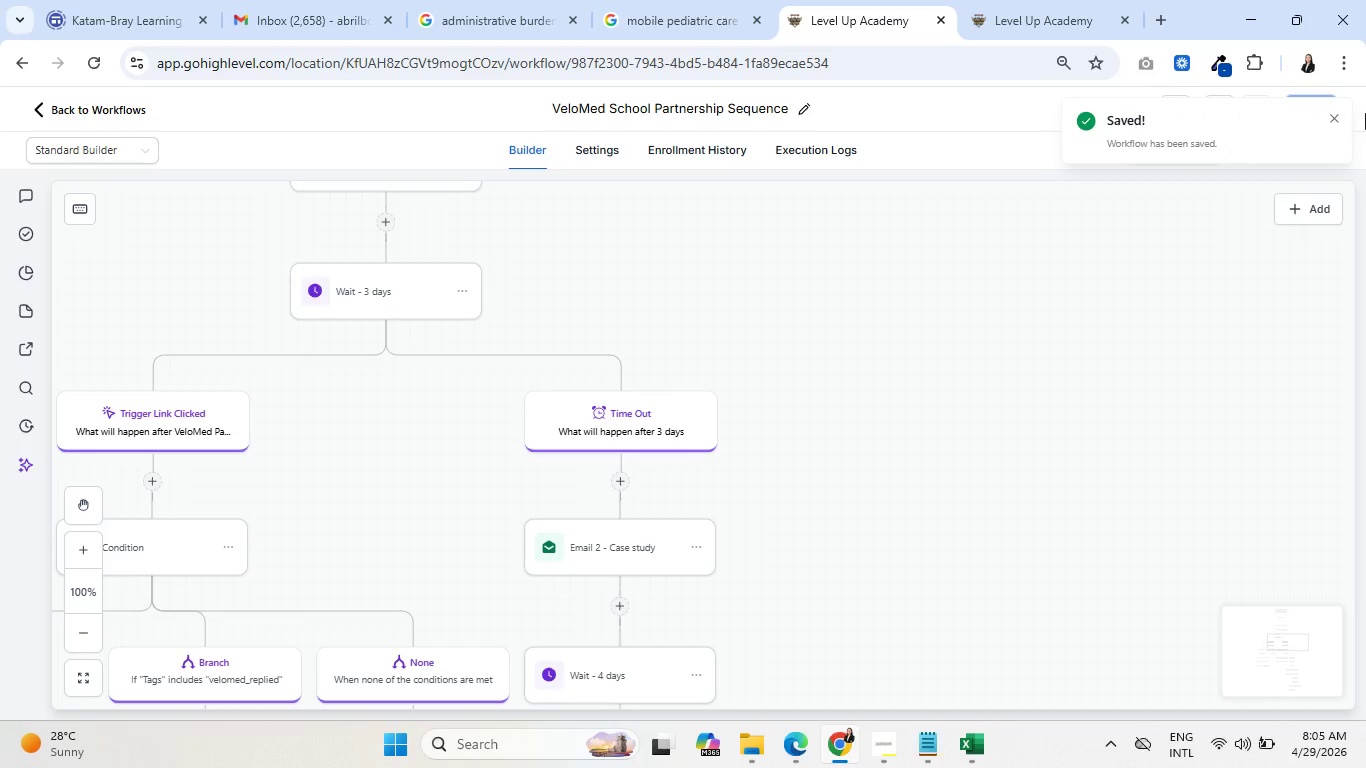 
mouse_move([1339, 113])
 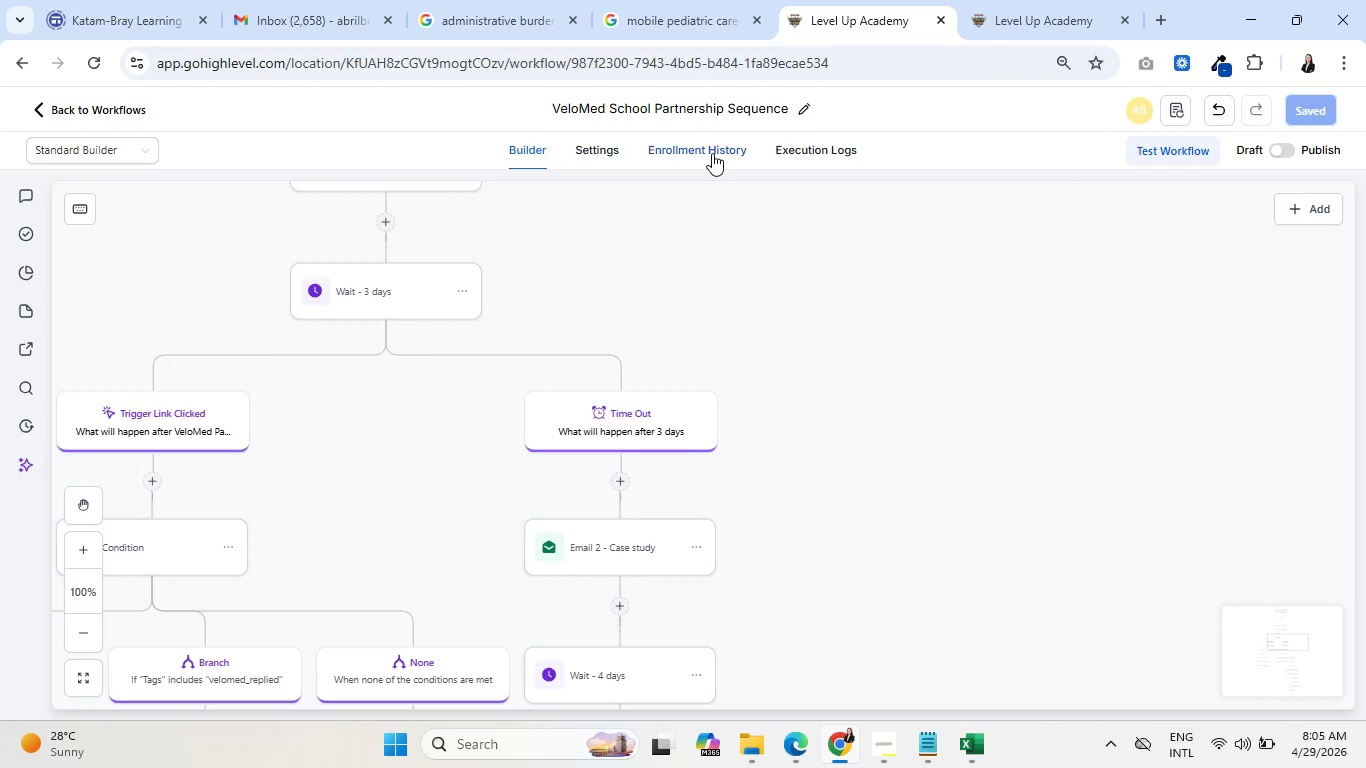 
left_click([711, 153])
 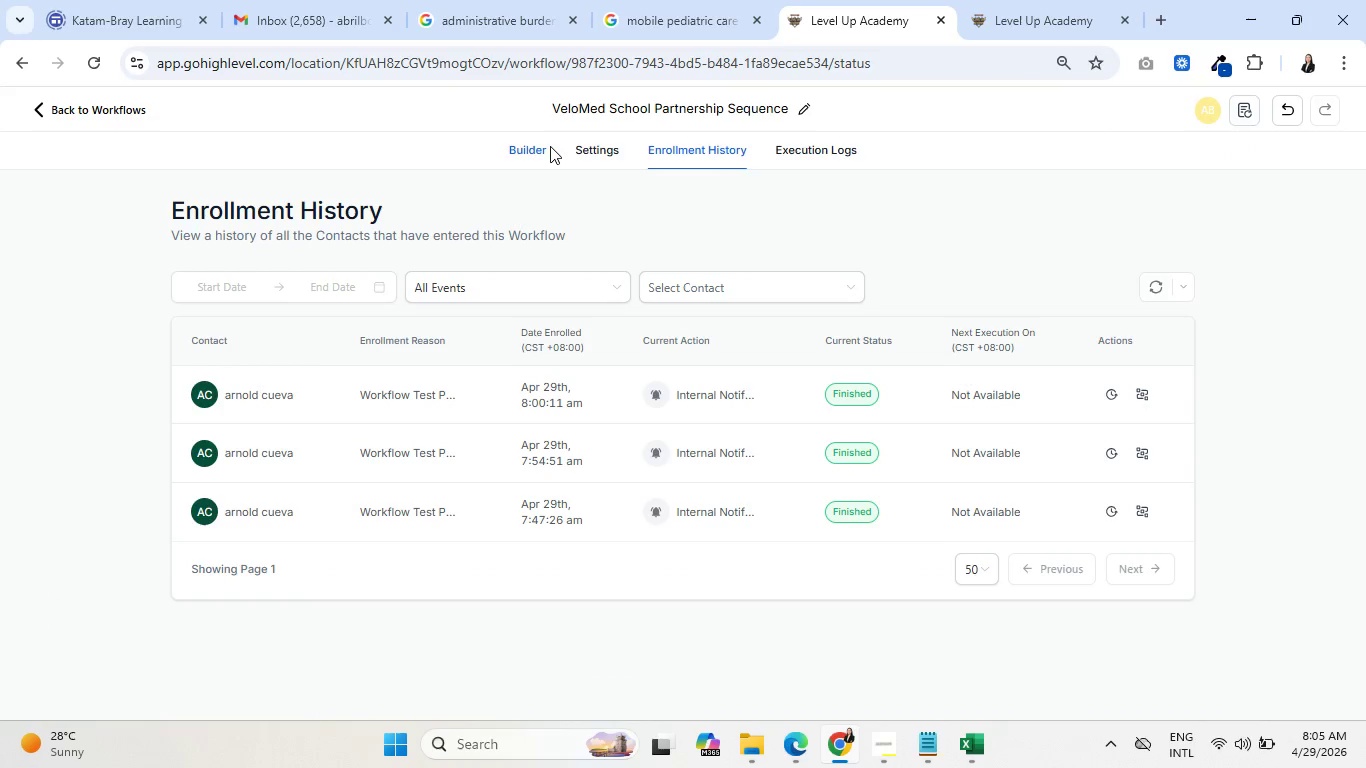 
wait(5.05)
 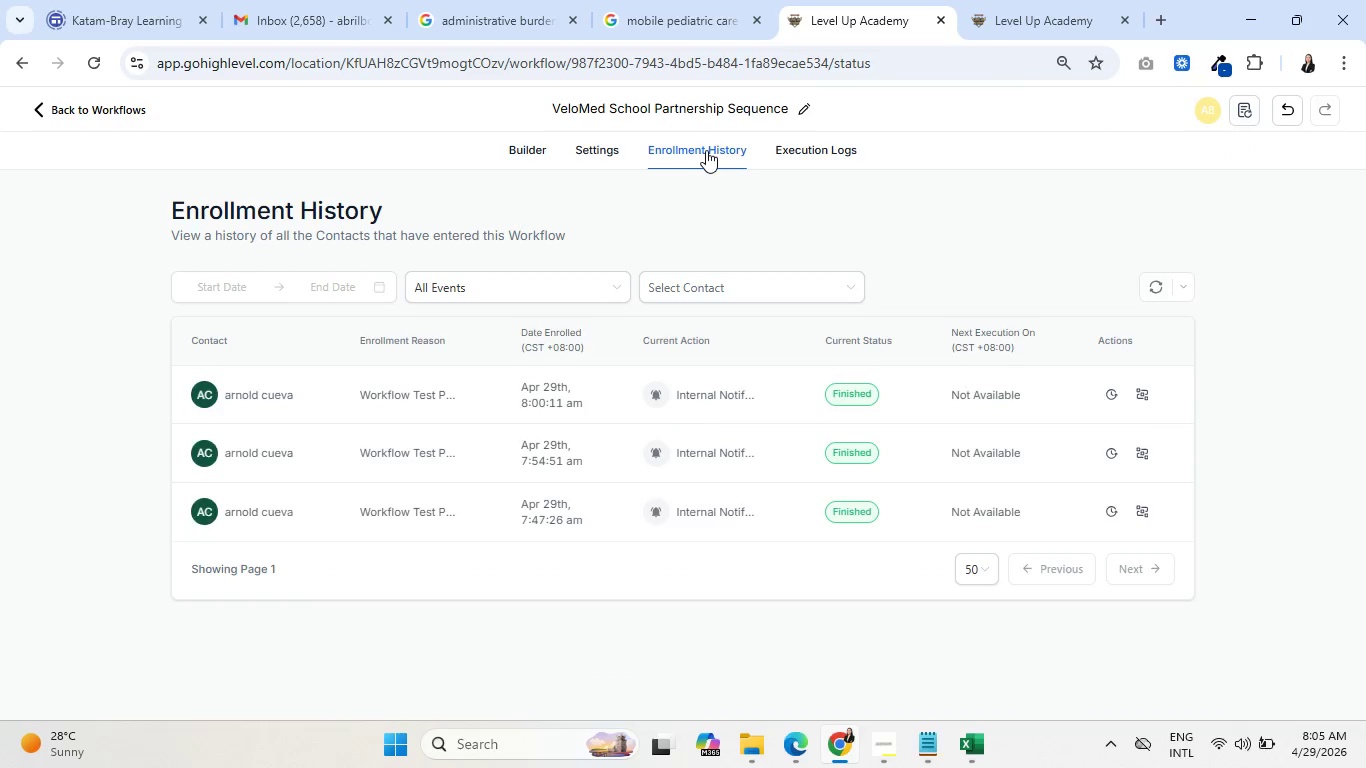 
left_click([523, 152])
 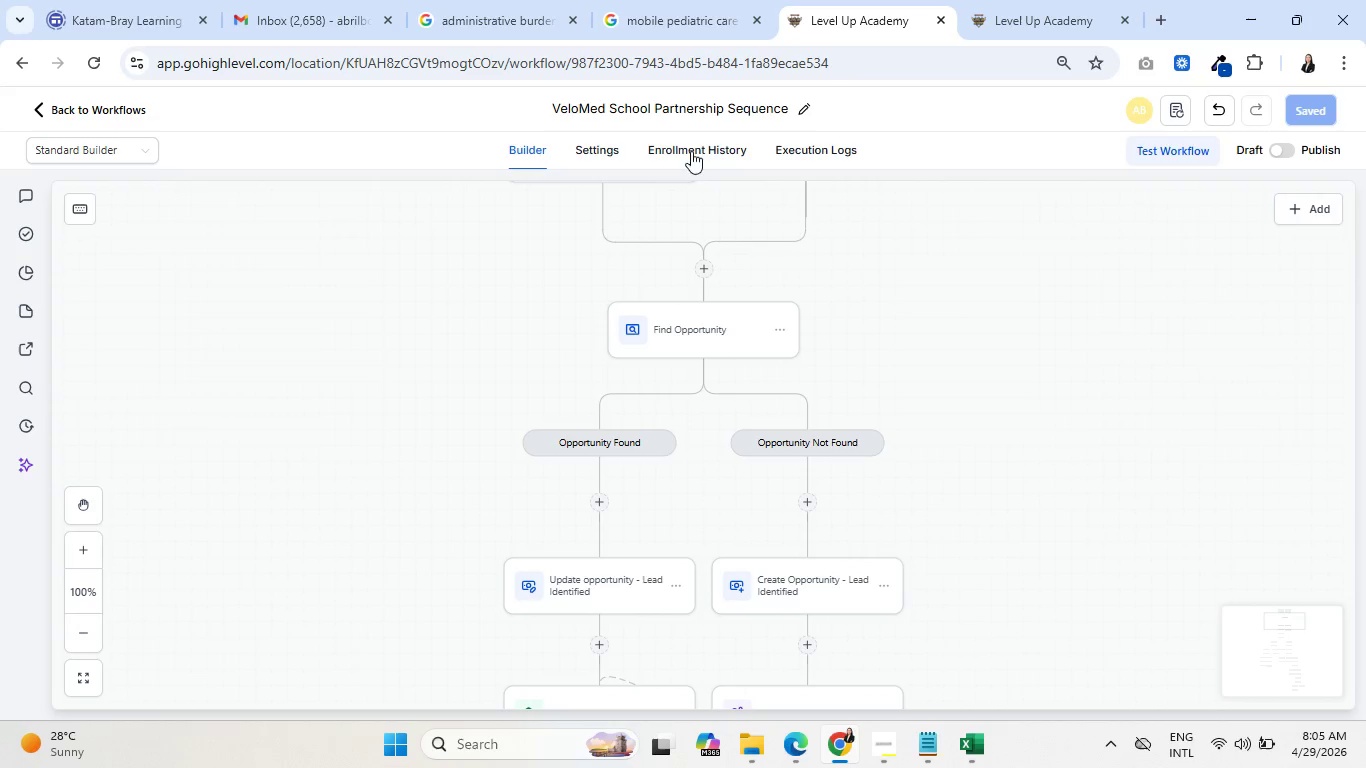 
left_click([1178, 144])
 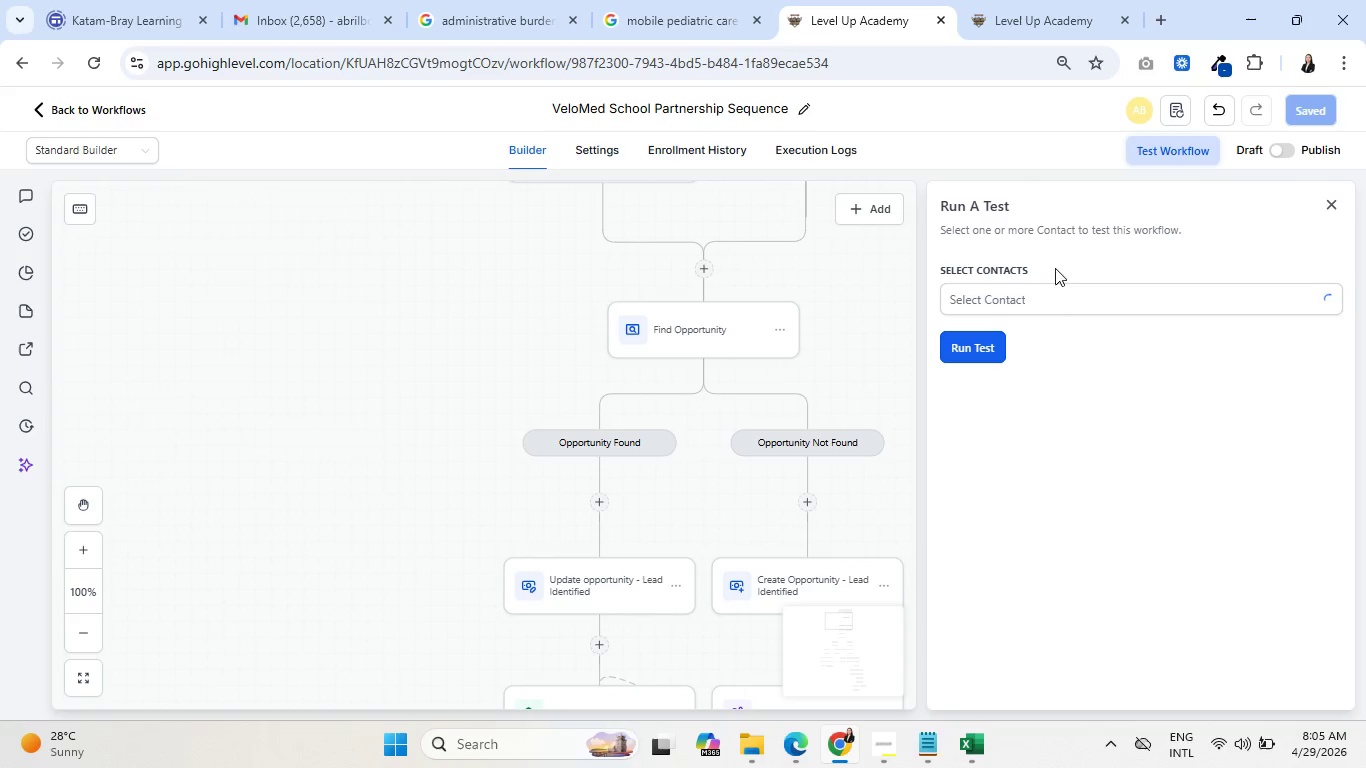 
left_click([1055, 295])
 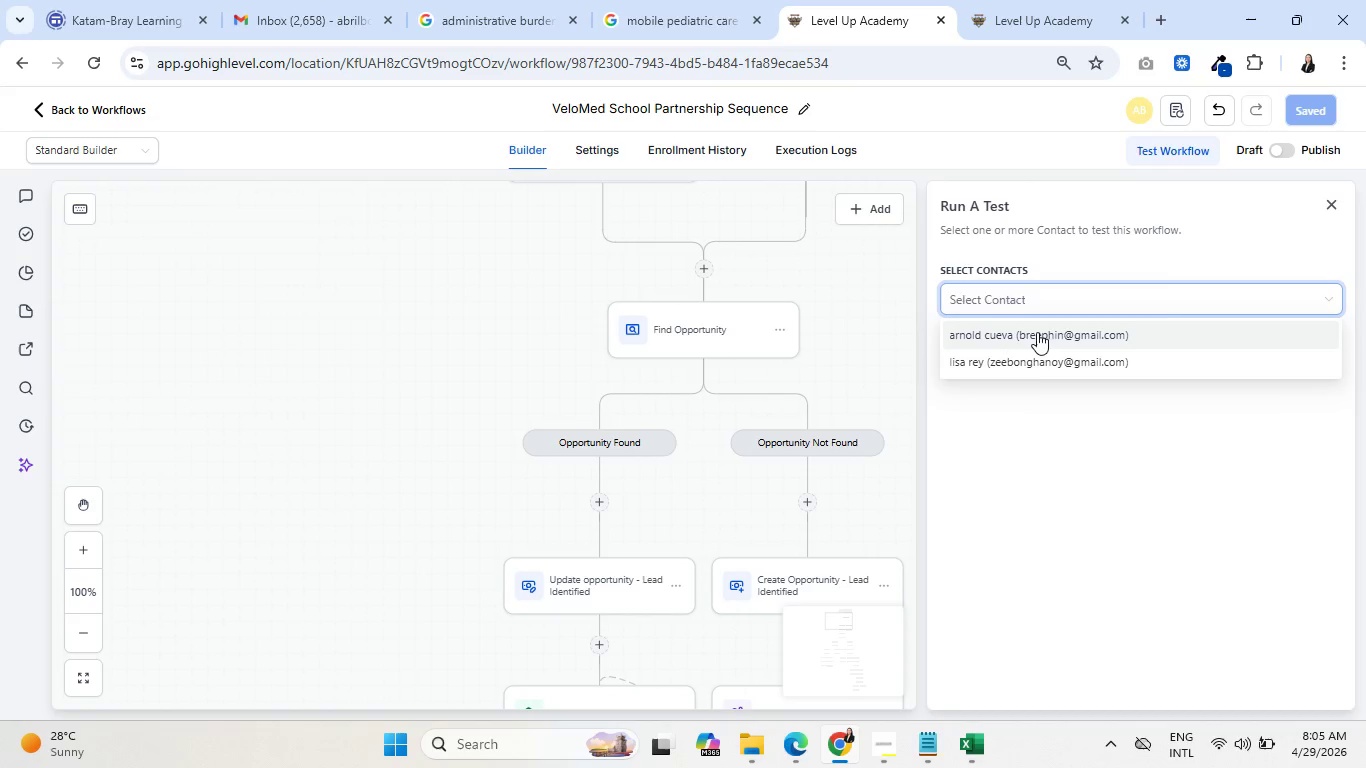 
double_click([1038, 395])
 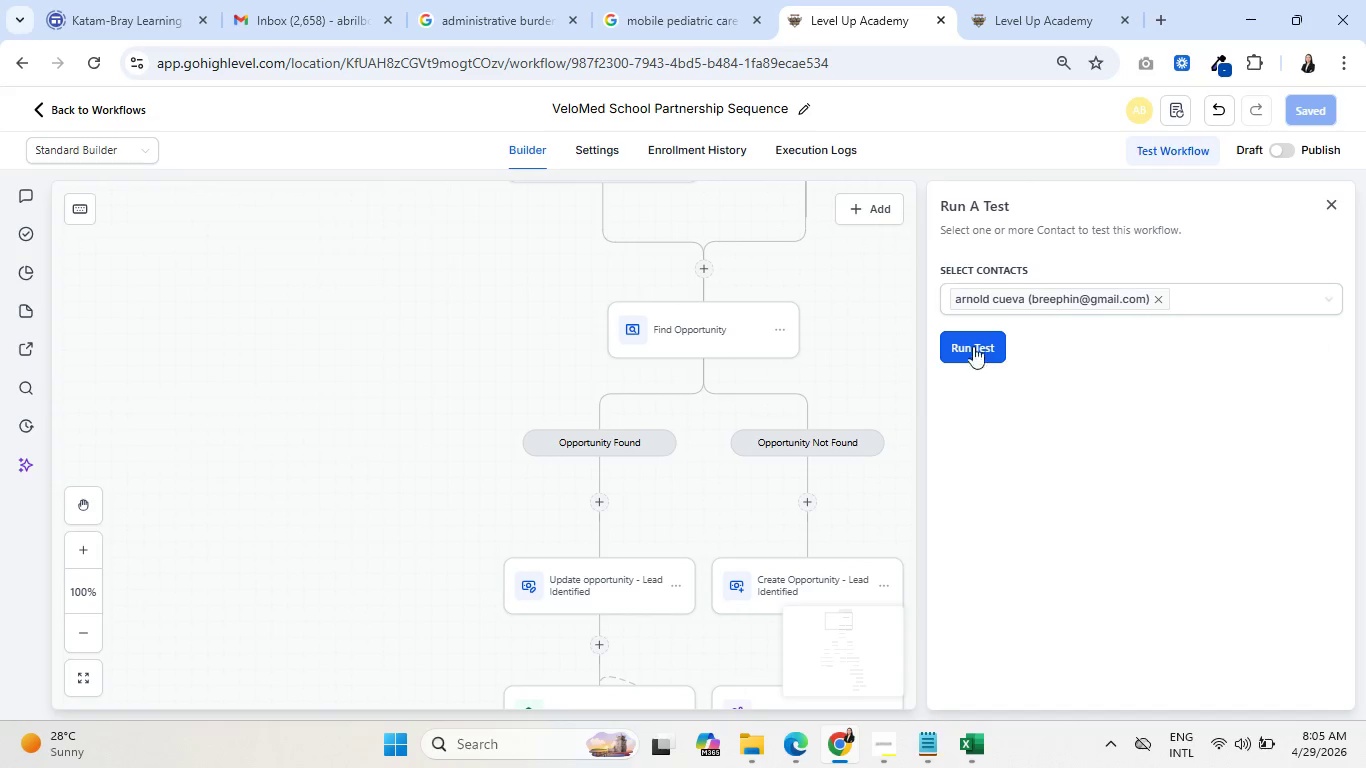 
triple_click([972, 342])
 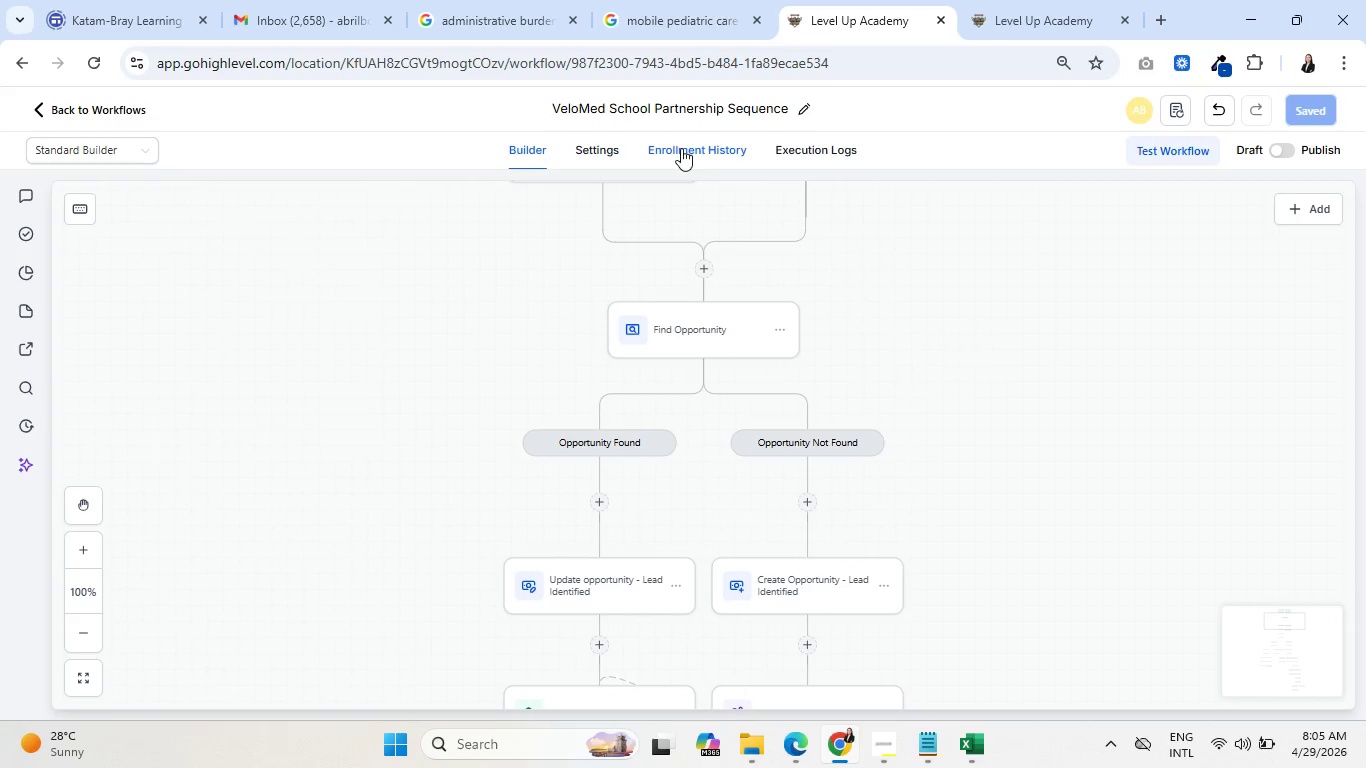 
left_click([804, 142])
 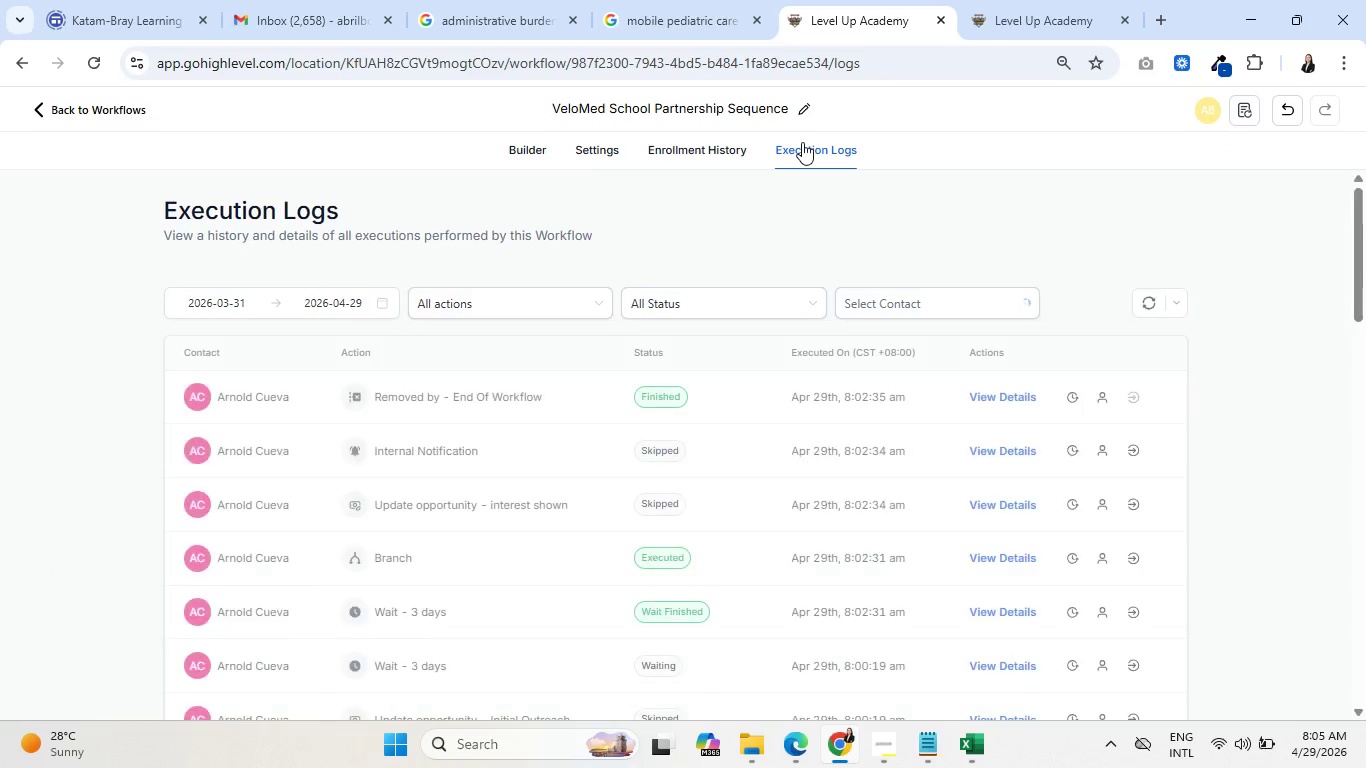 
left_click([742, 139])
 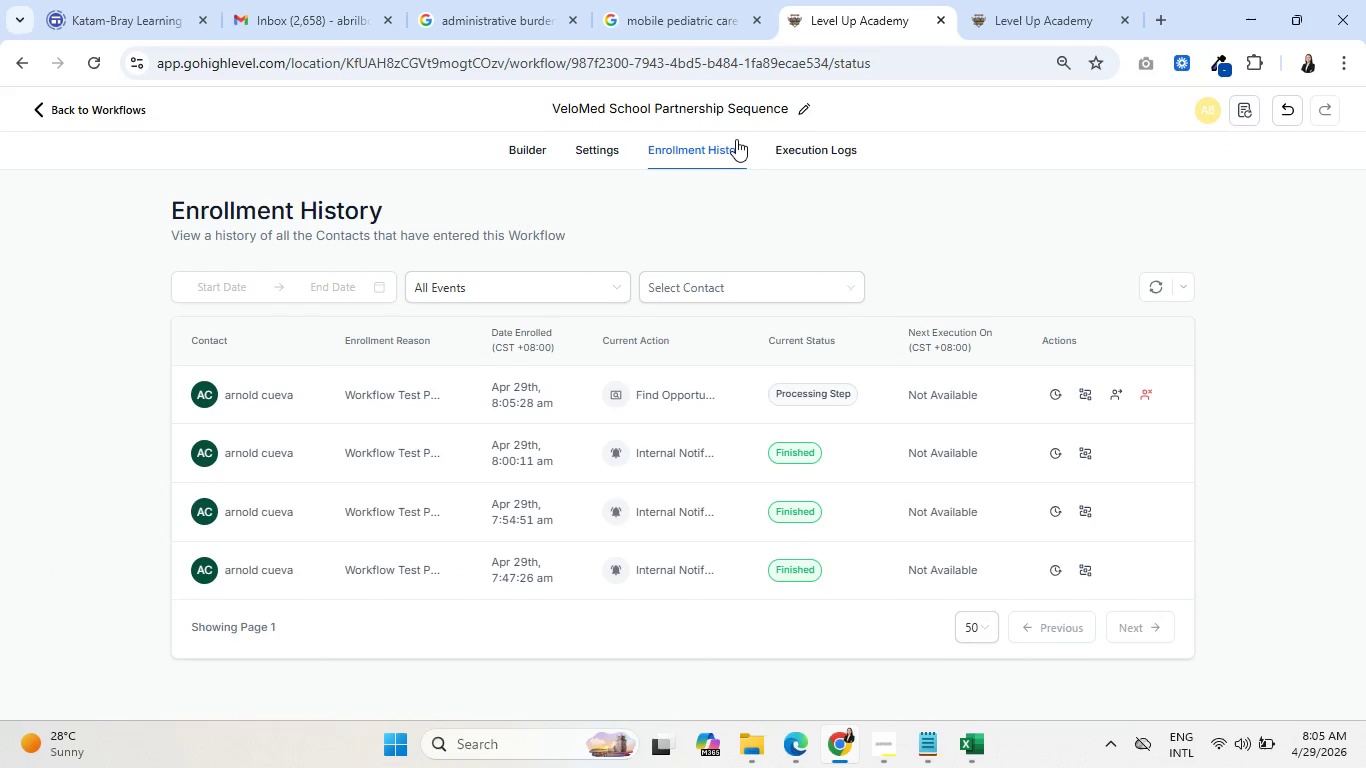 
left_click([832, 150])
 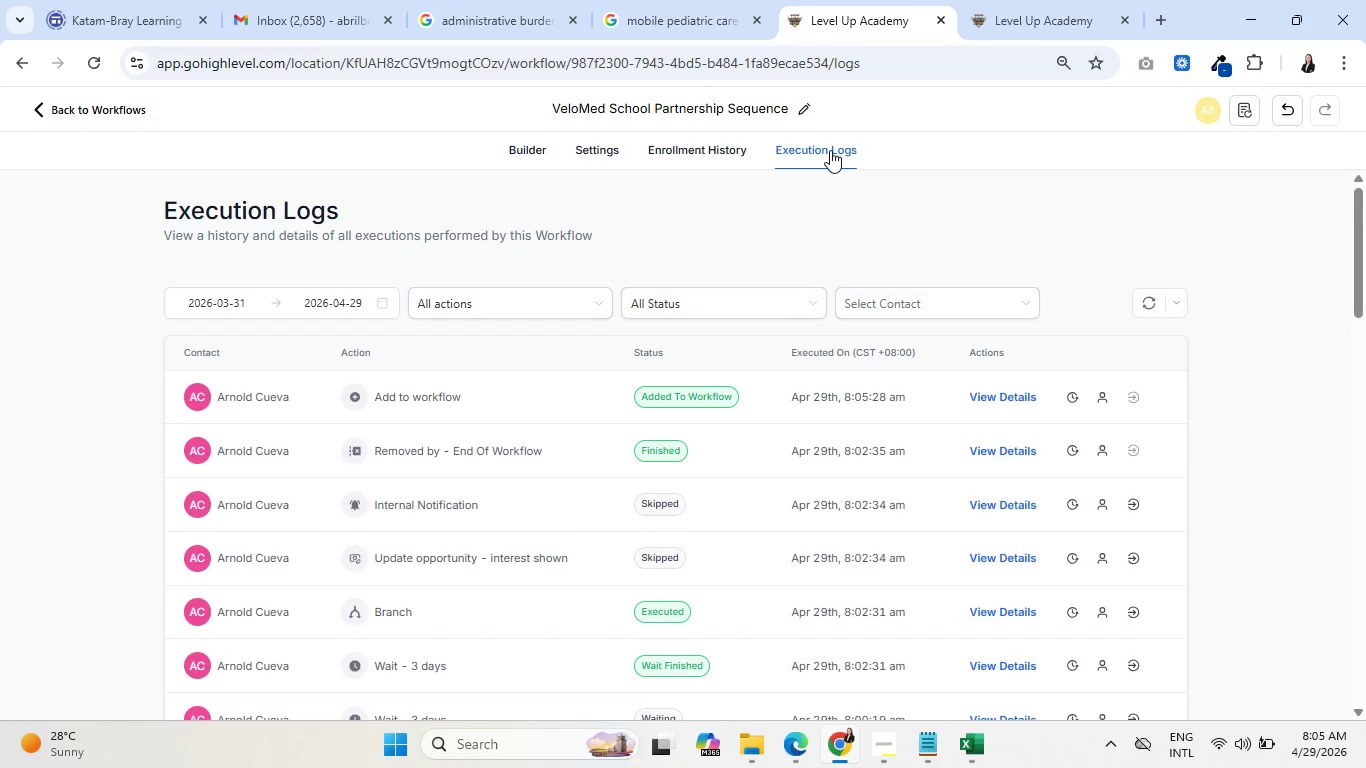 
left_click([726, 153])
 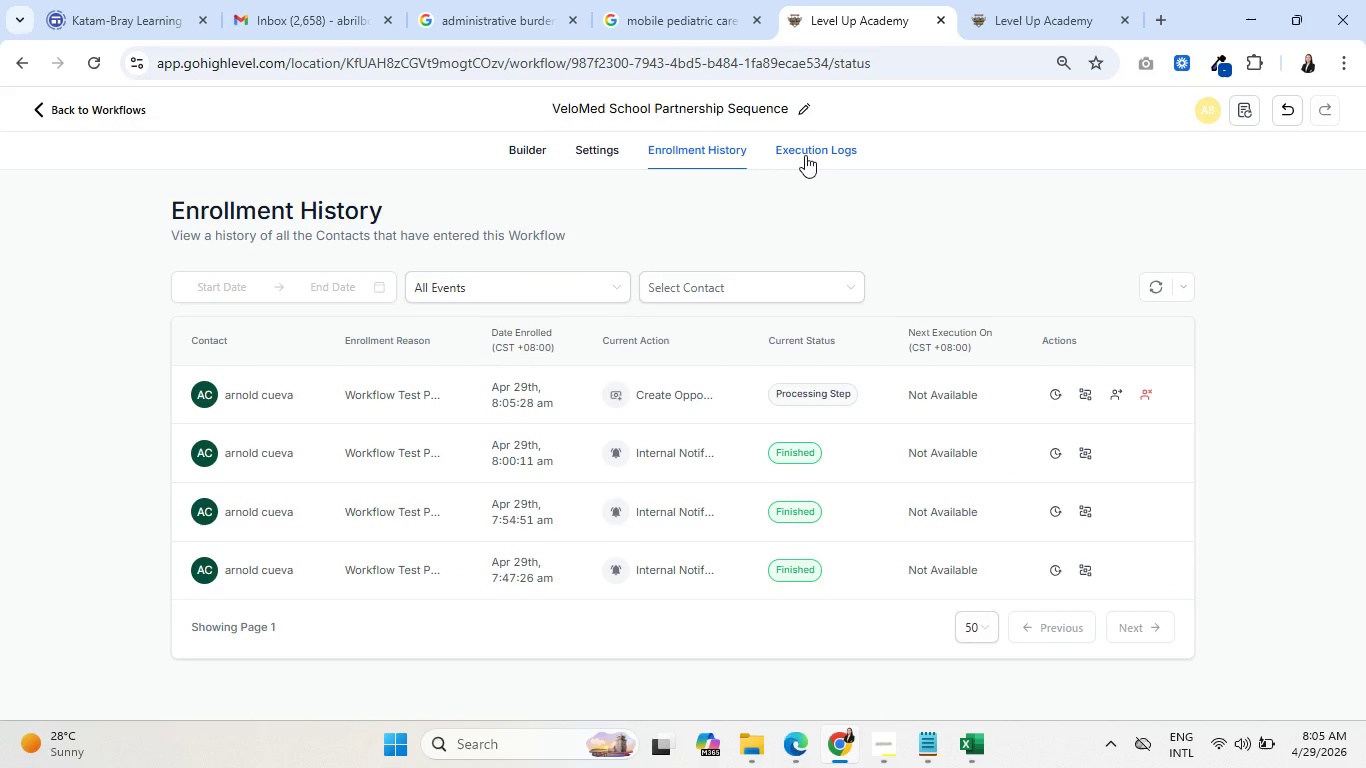 
left_click([805, 155])
 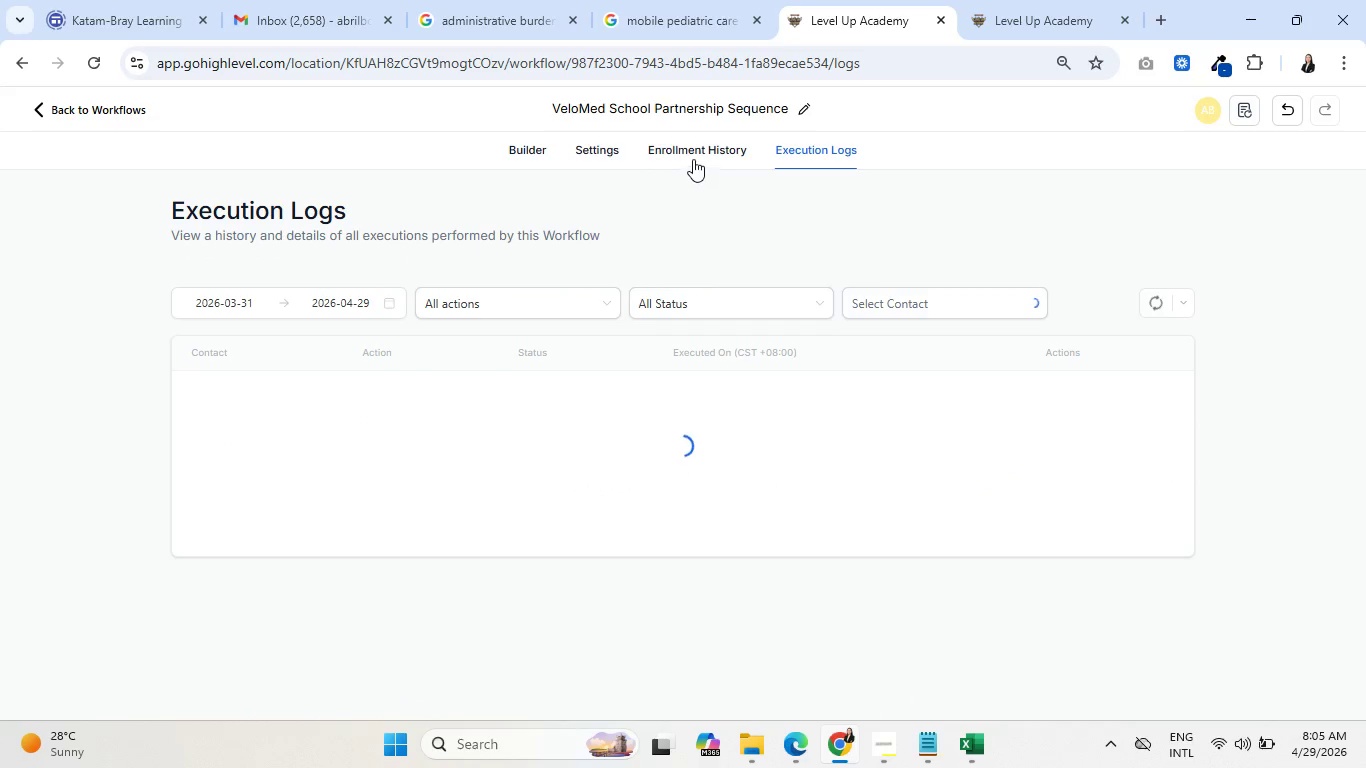 
left_click([693, 158])
 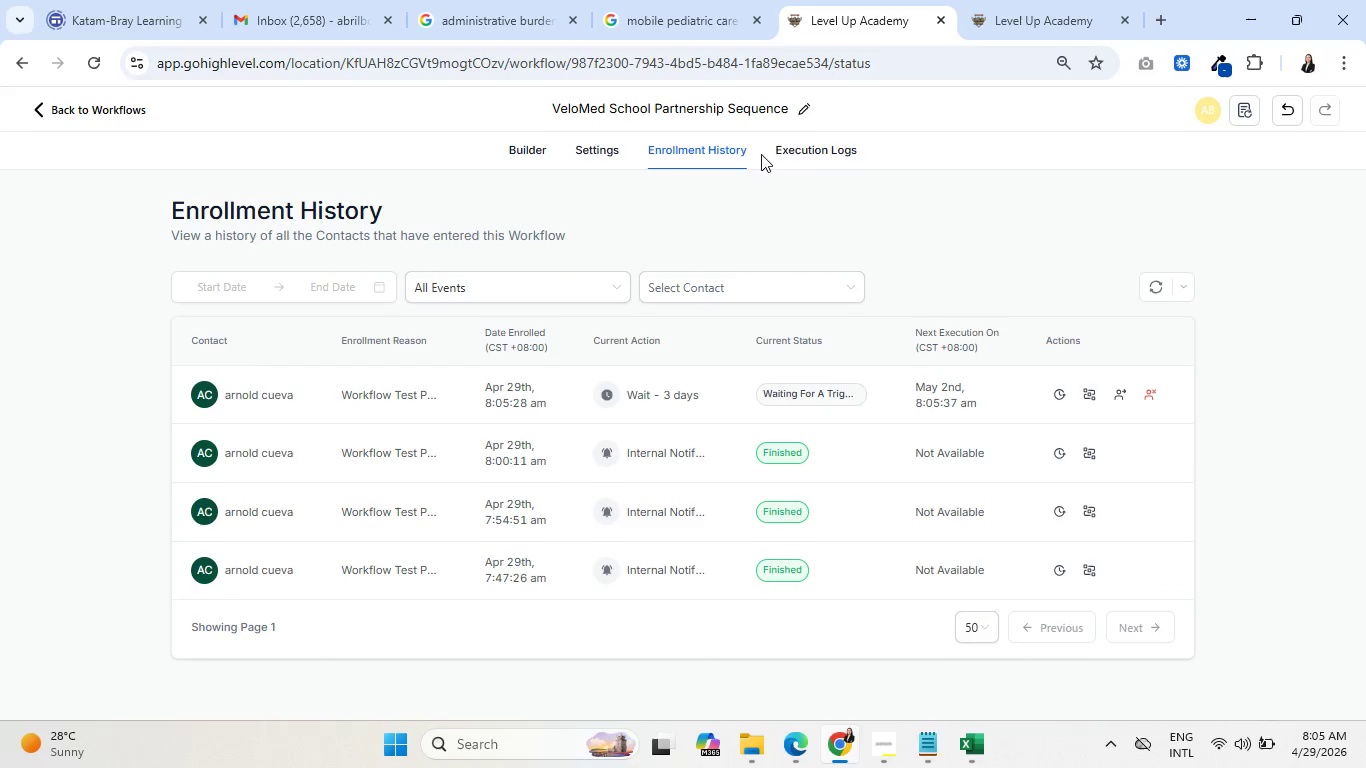 
left_click([1032, 0])
 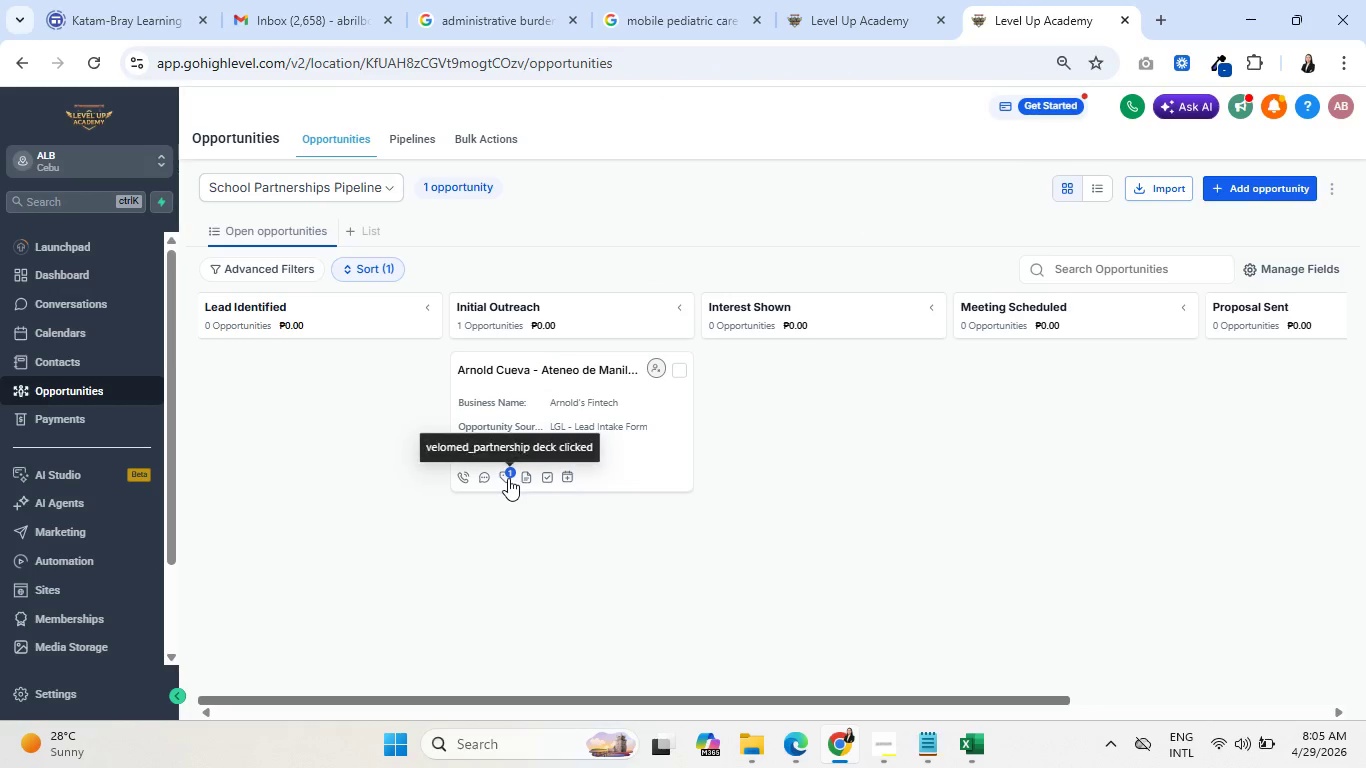 
left_click([508, 478])
 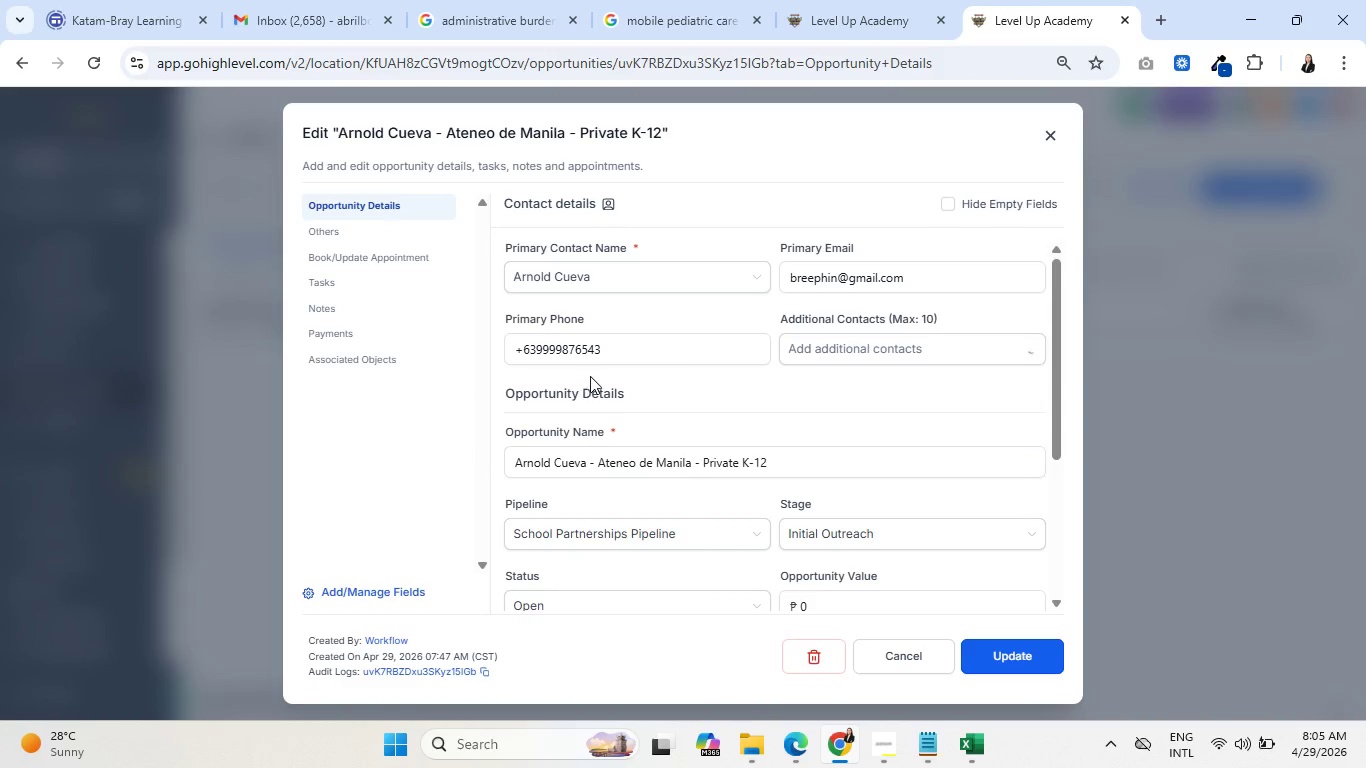 
scroll: coordinate [775, 378], scroll_direction: down, amount: 7.0
 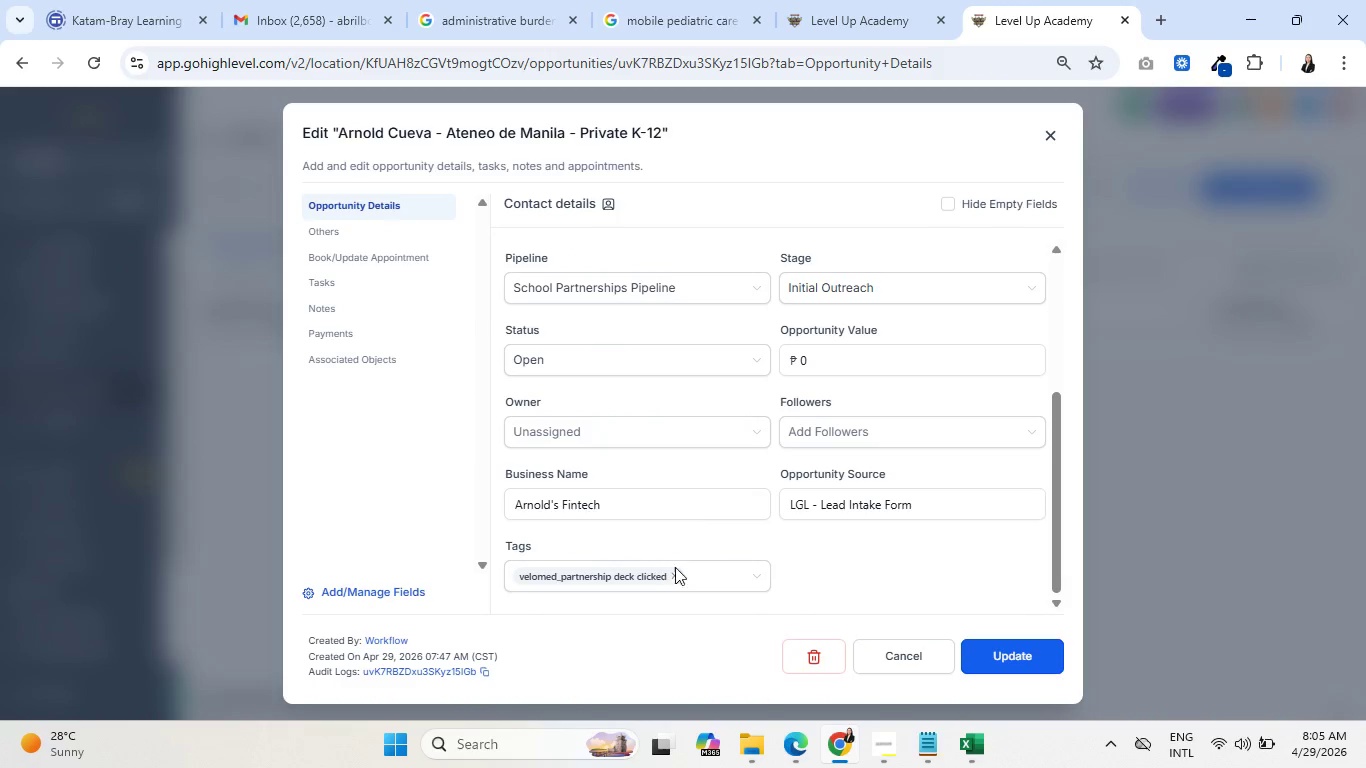 
left_click([677, 572])
 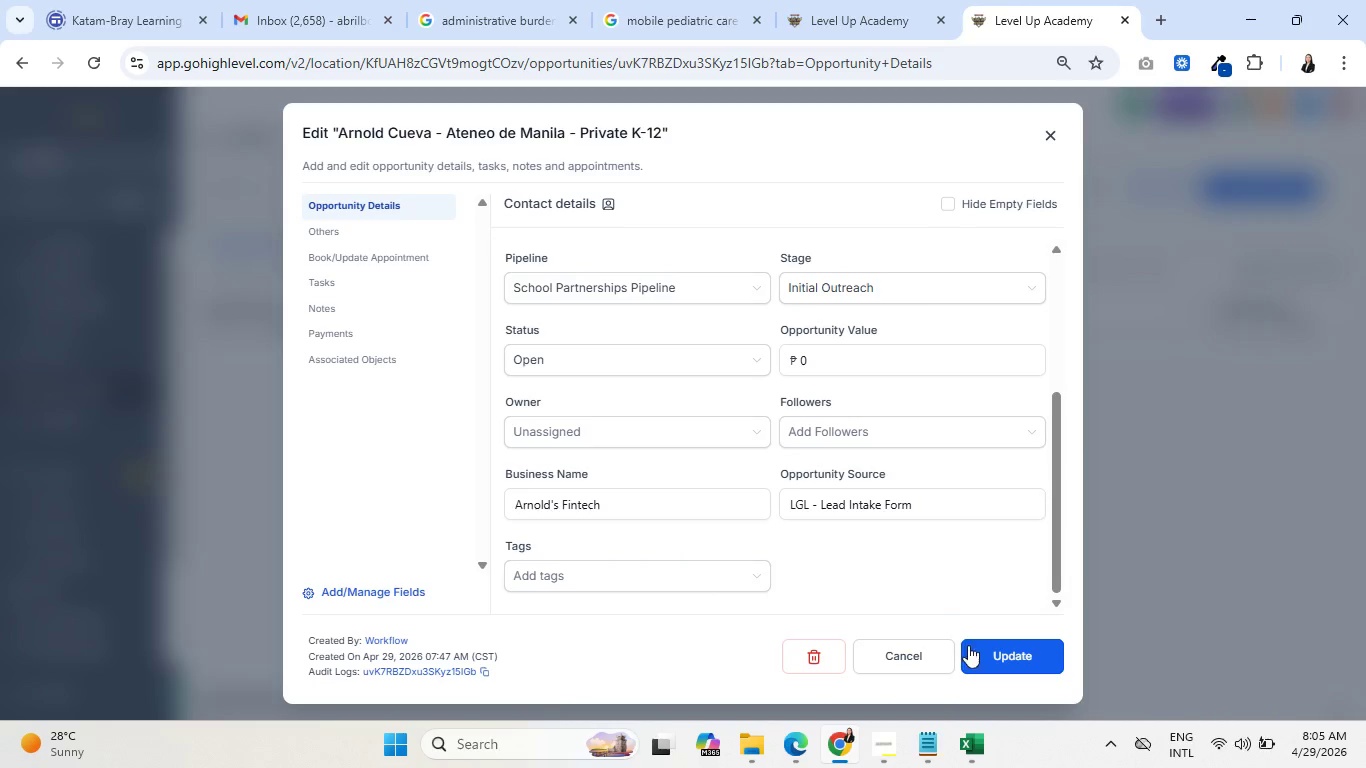 
left_click([1000, 650])
 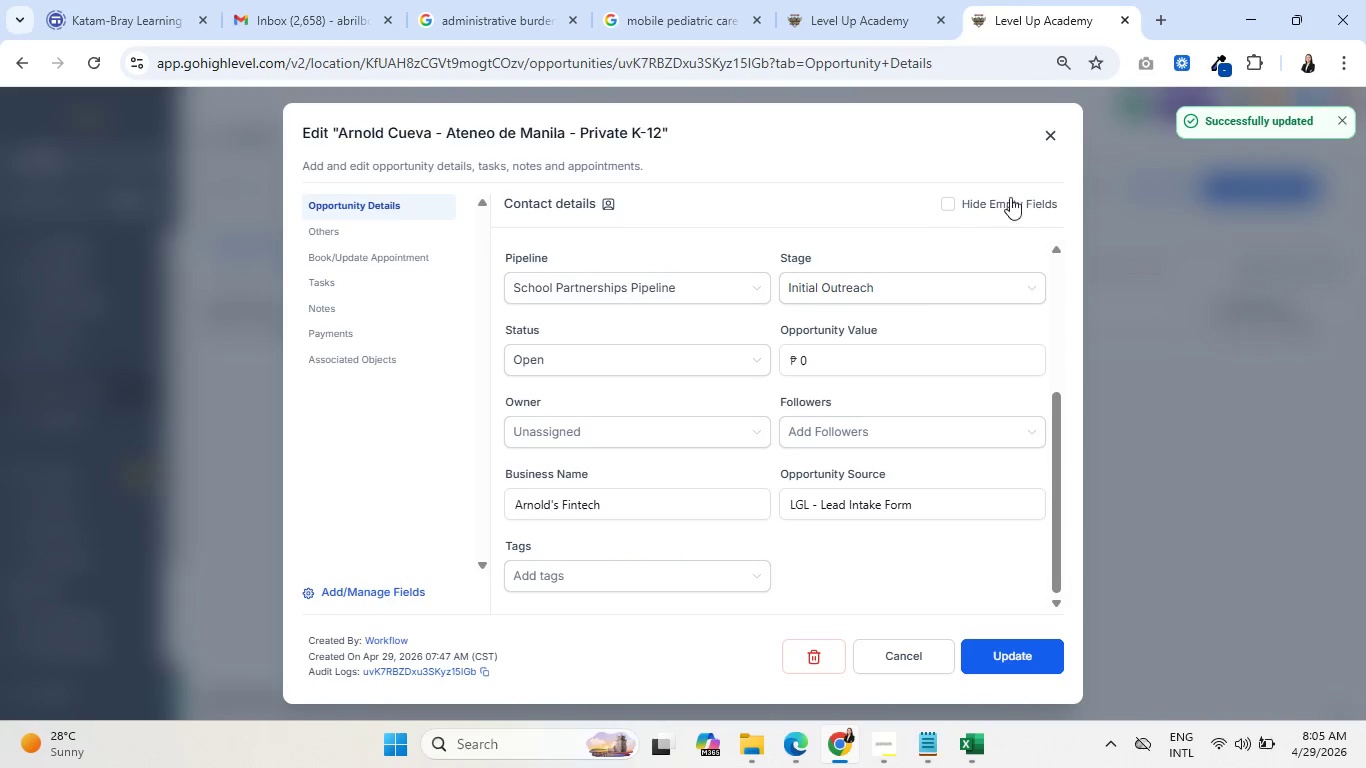 
left_click([1047, 134])
 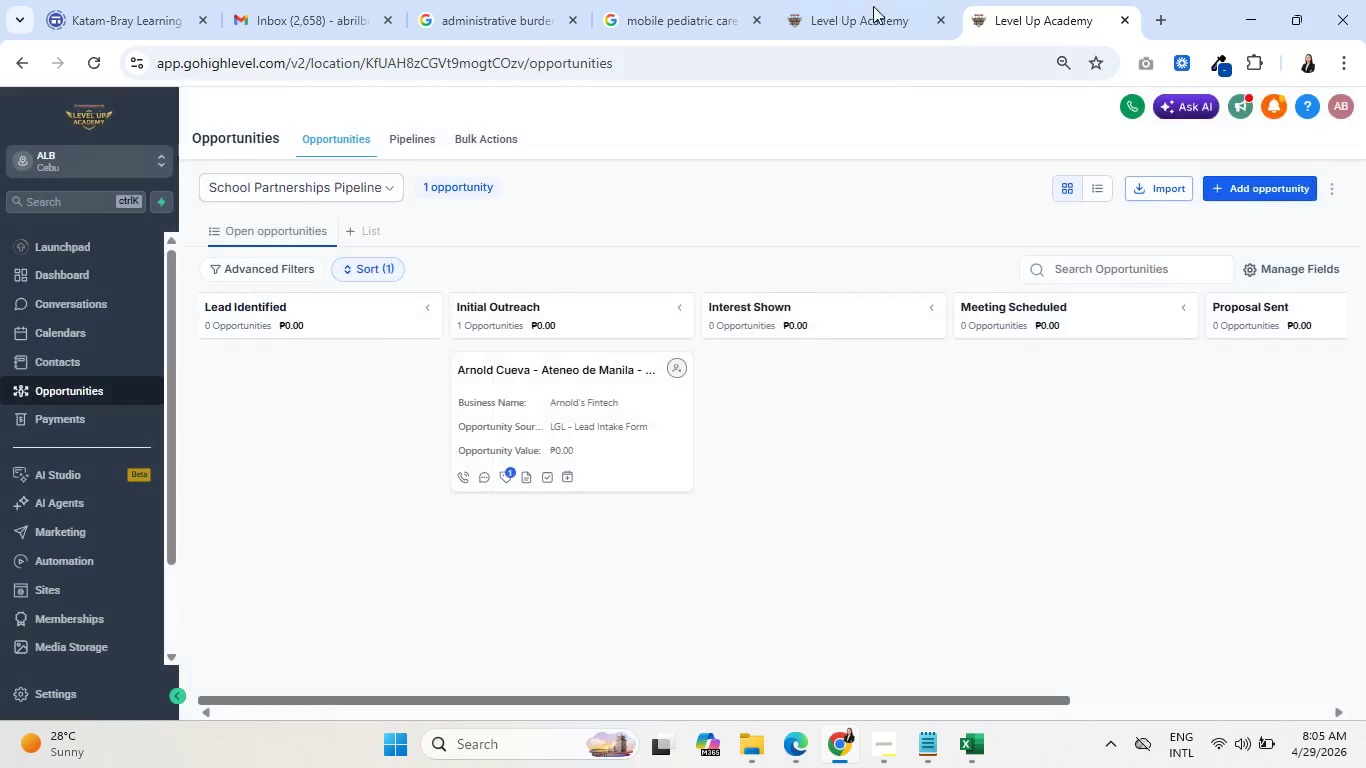 
left_click([851, 0])
 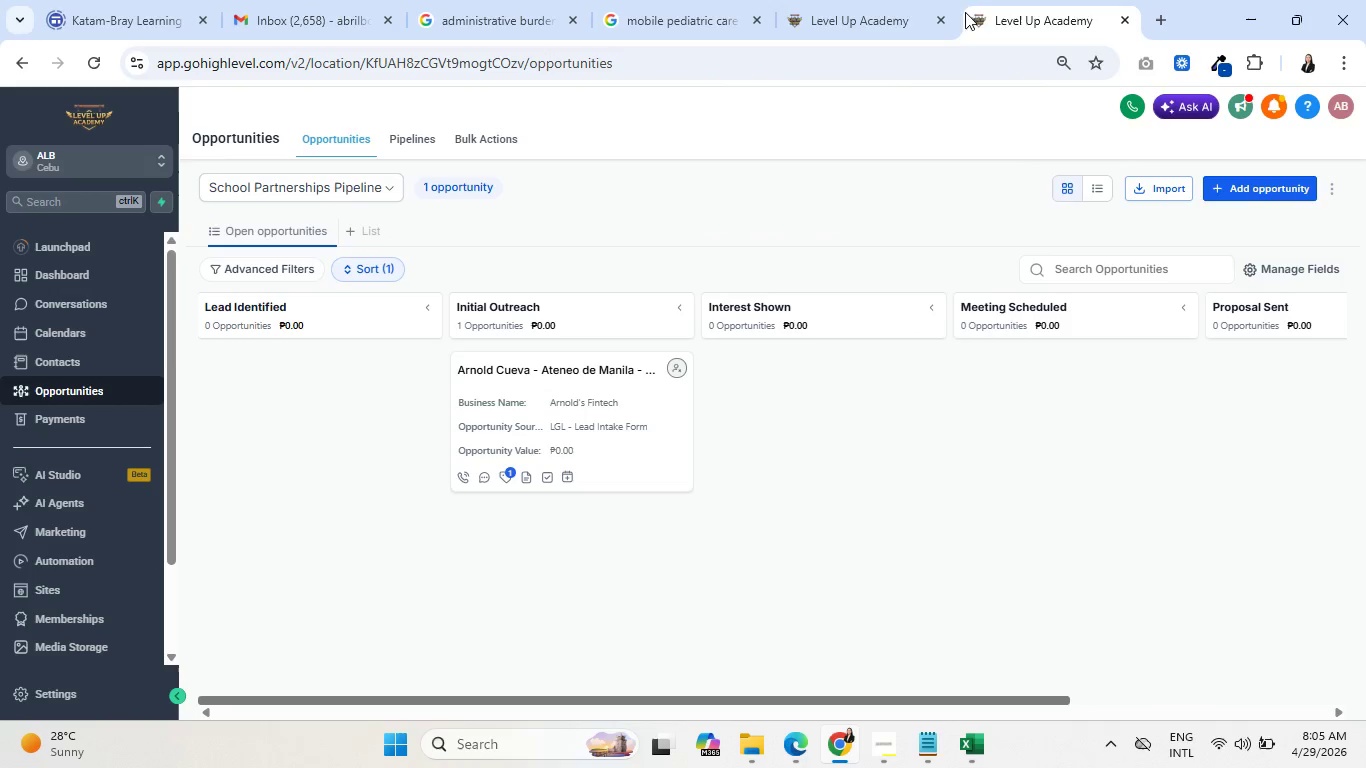 
double_click([843, 0])
 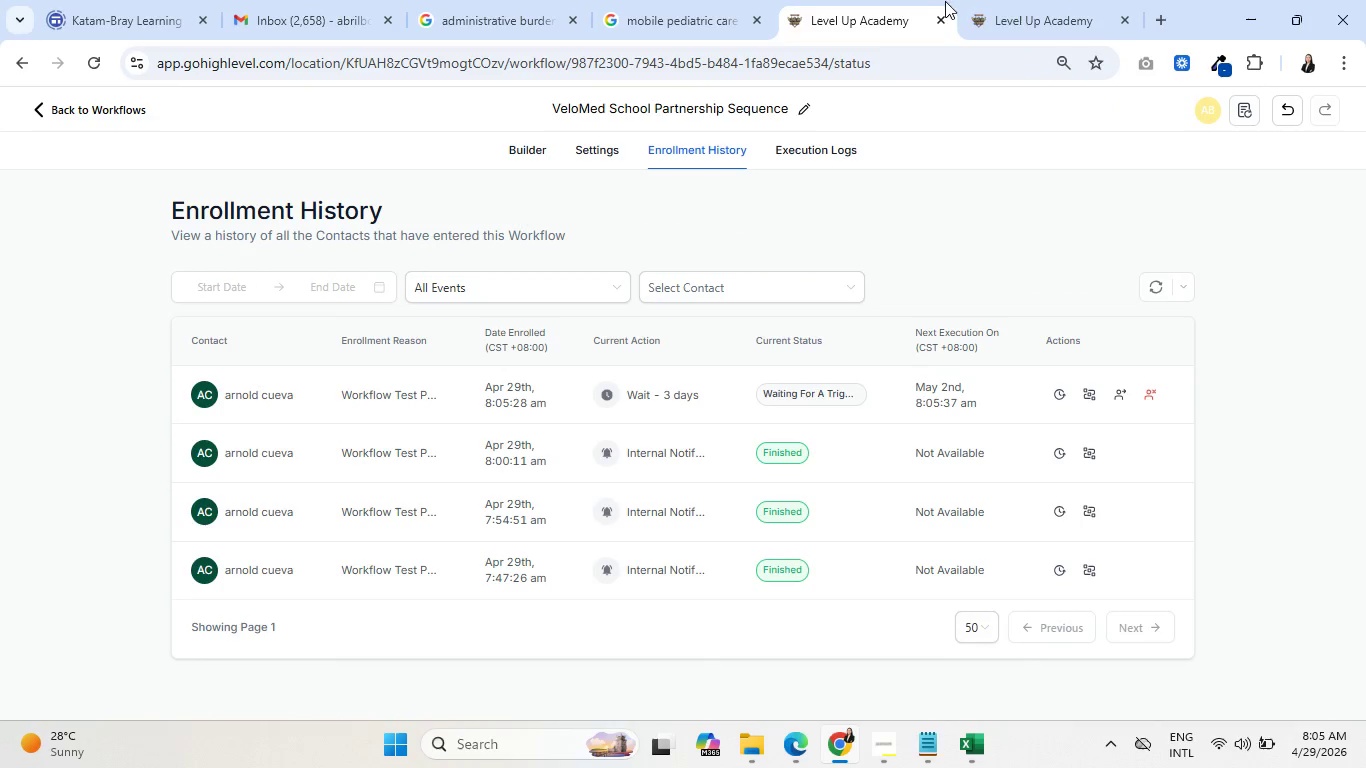 
left_click([1005, 0])
 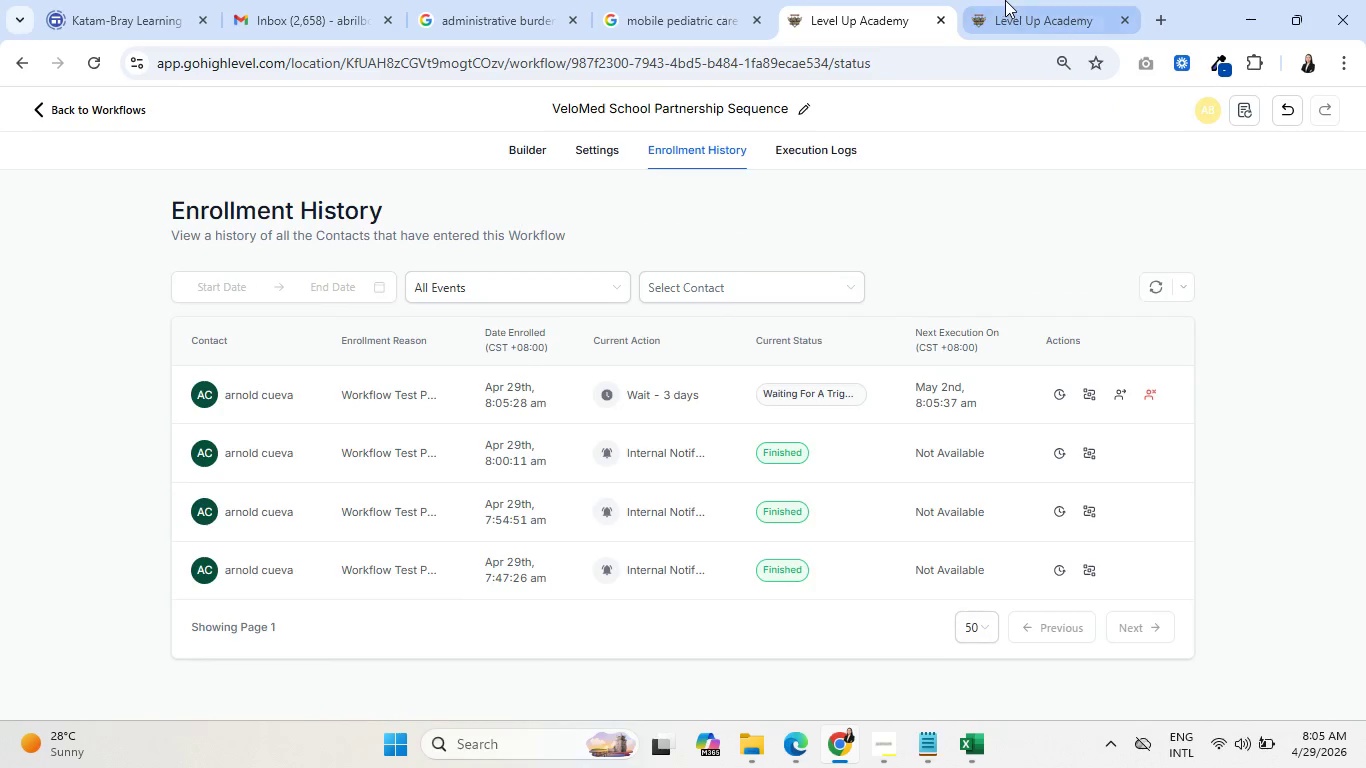 
mouse_move([965, 10])
 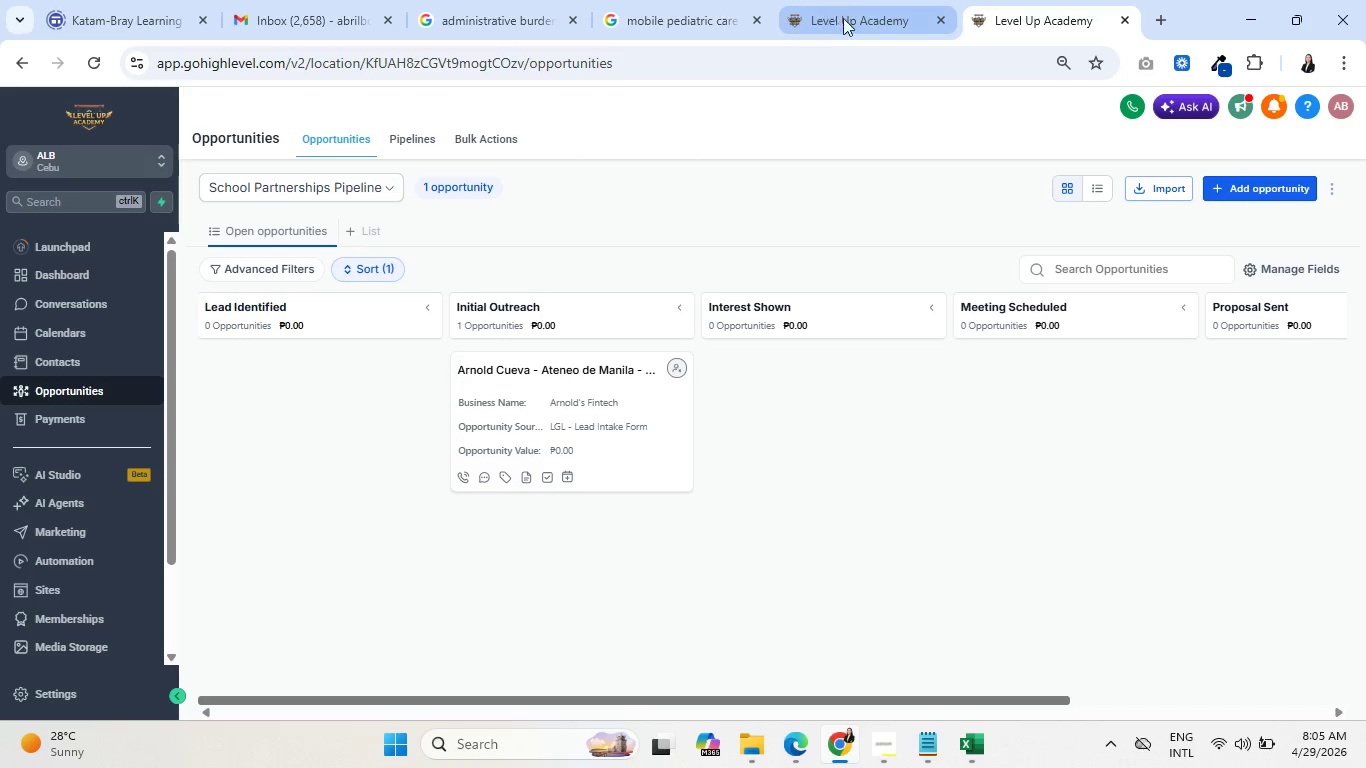 
left_click([855, 0])
 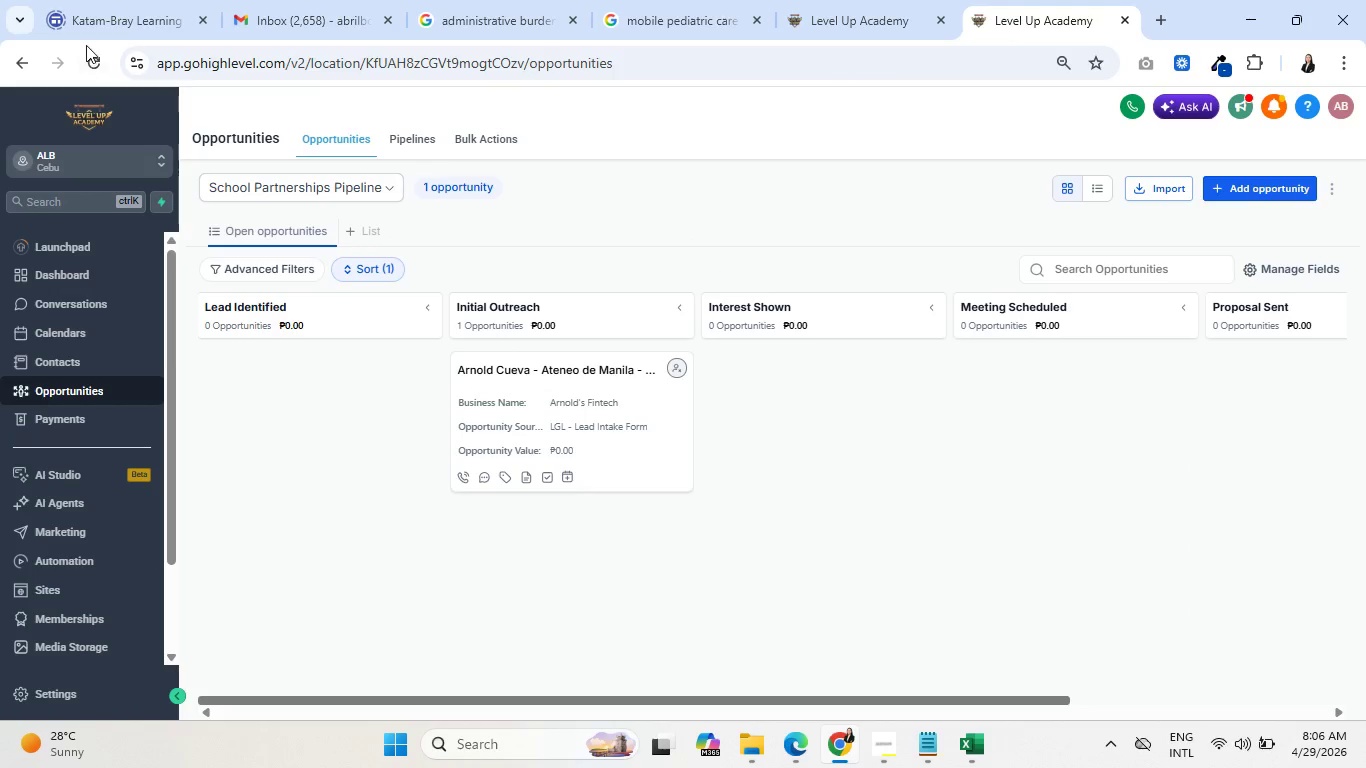 
left_click([57, 354])
 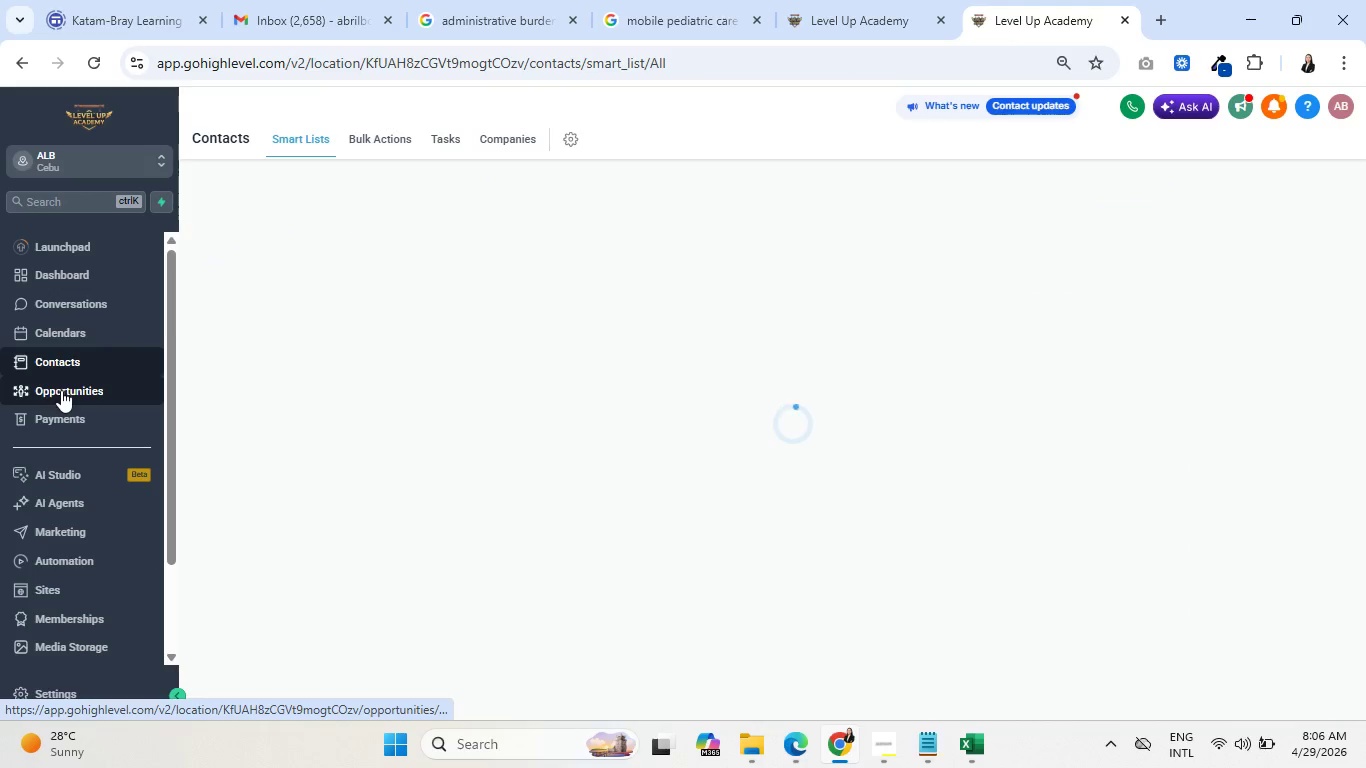 
left_click([61, 390])
 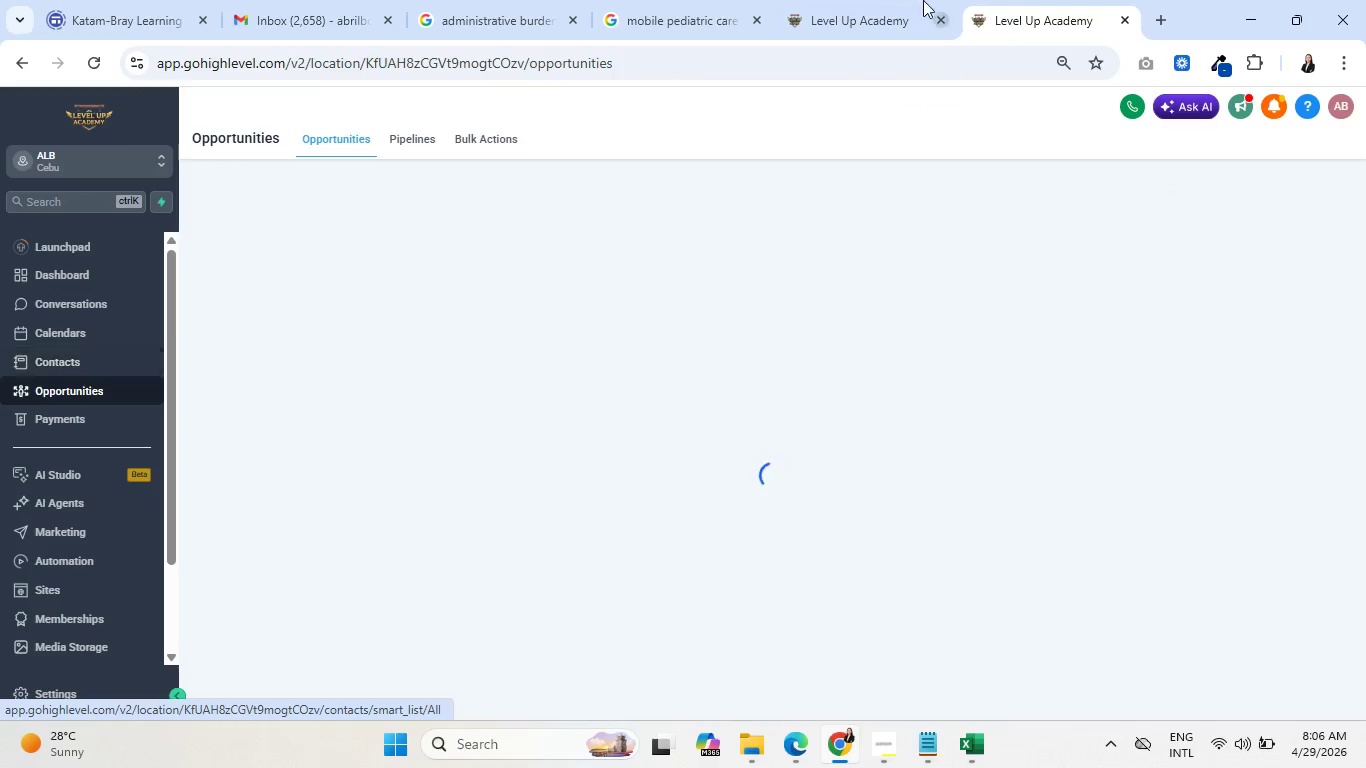 
left_click([857, 0])
 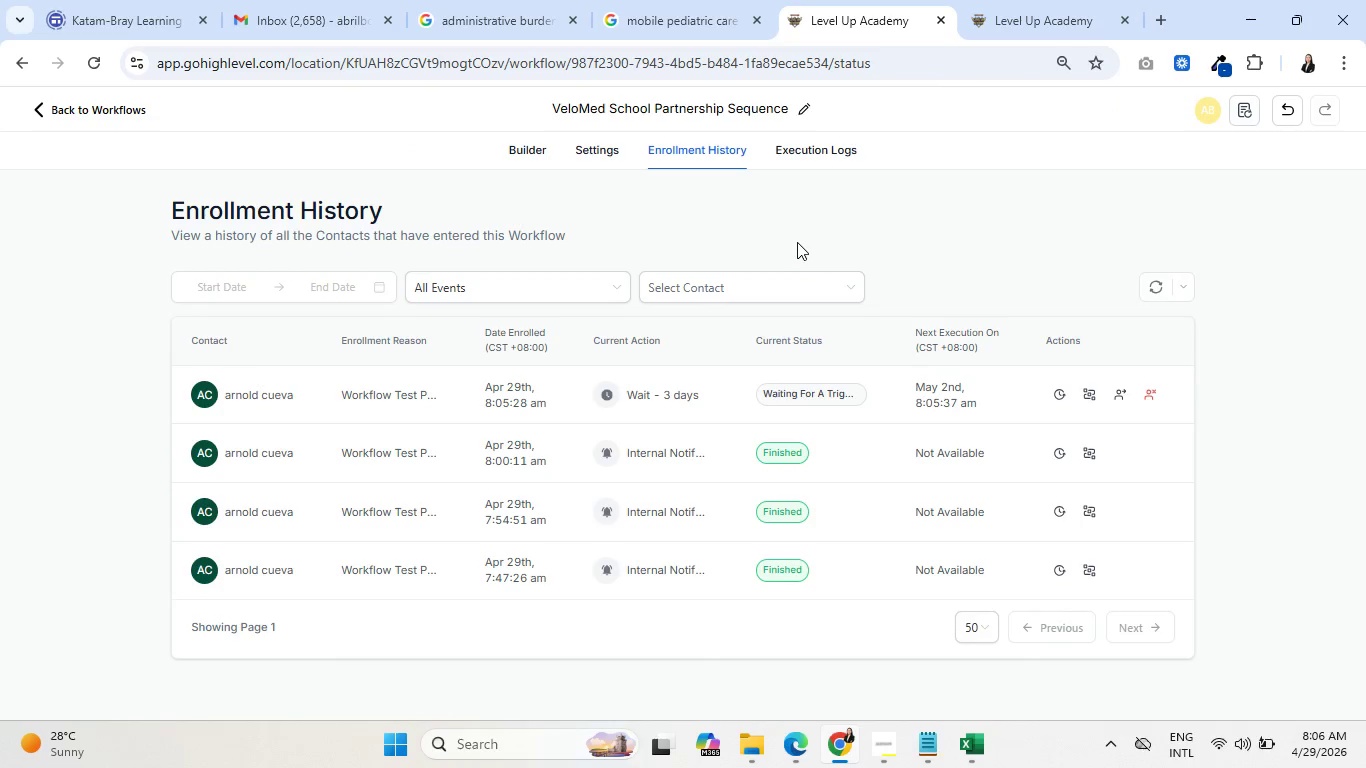 
left_click([824, 160])
 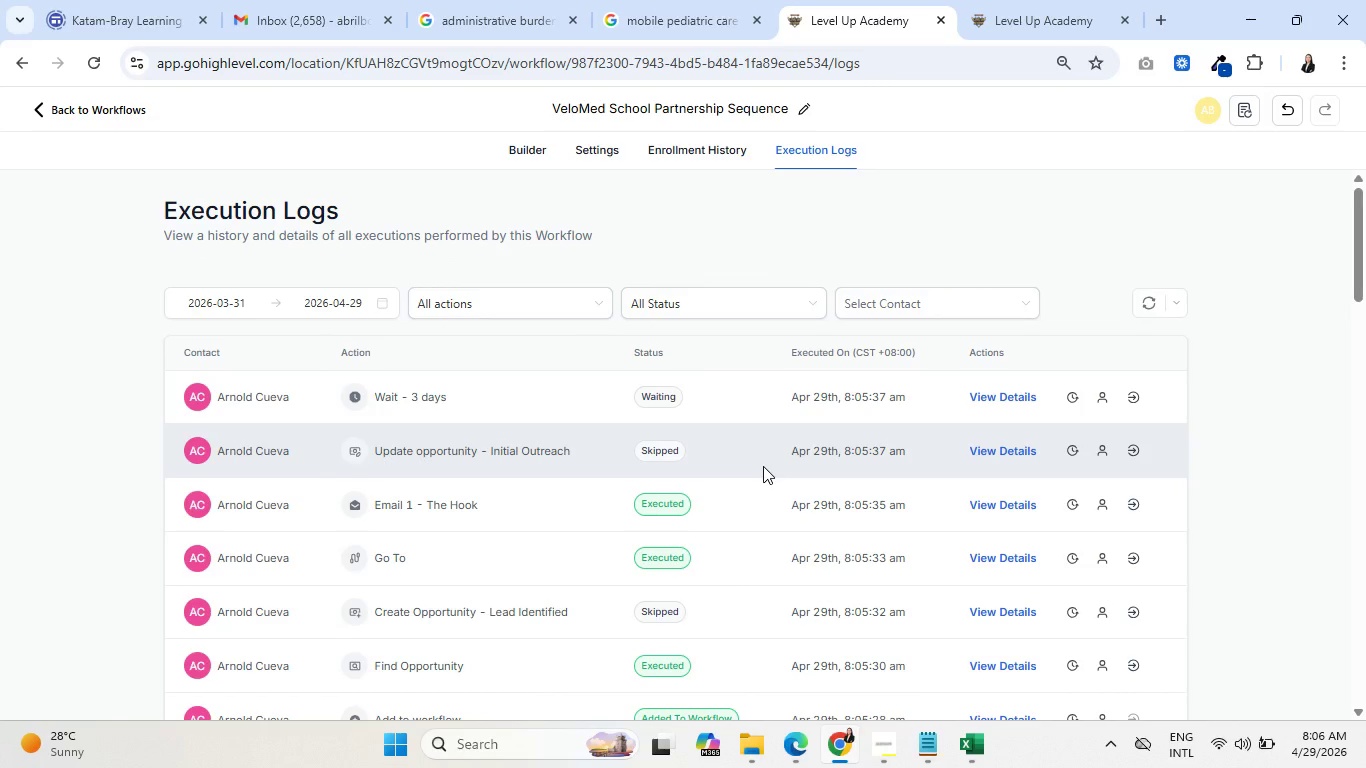 
wait(16.41)
 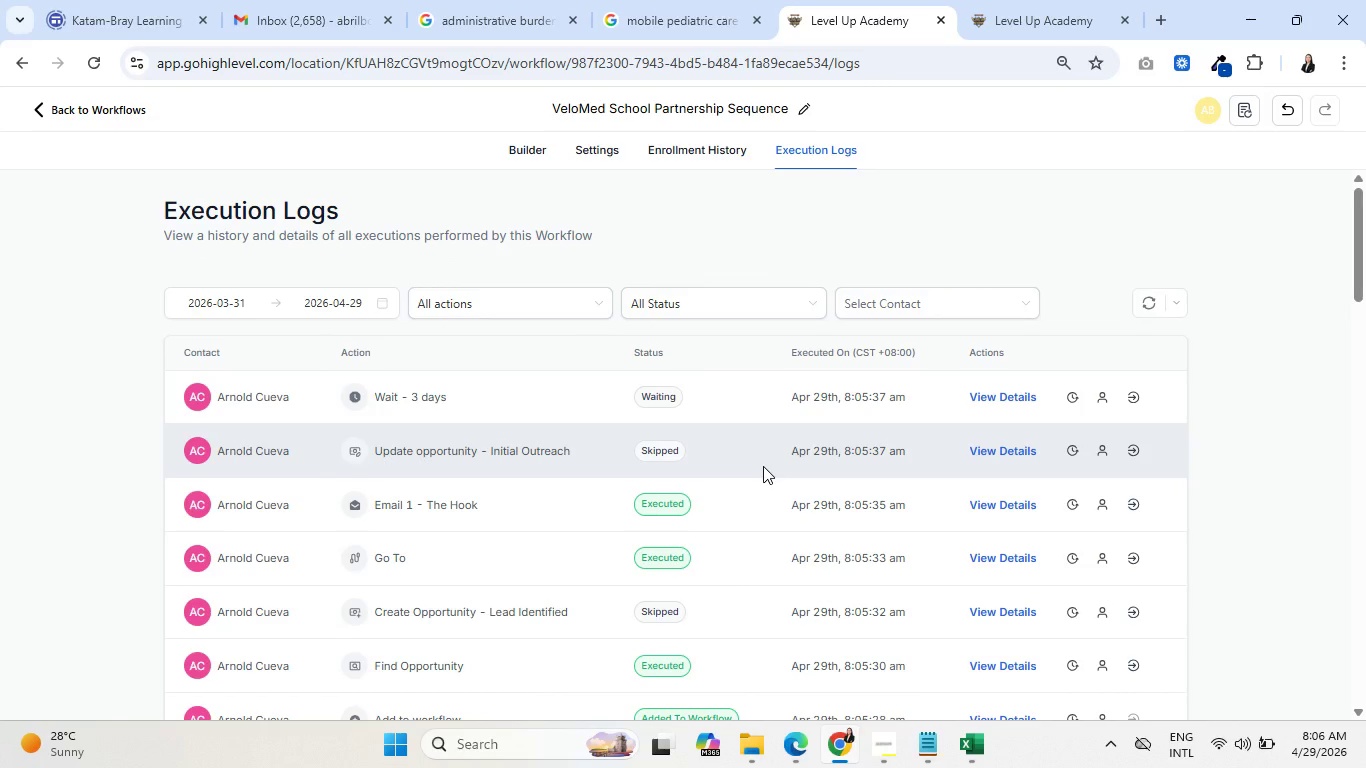 
left_click([690, 145])
 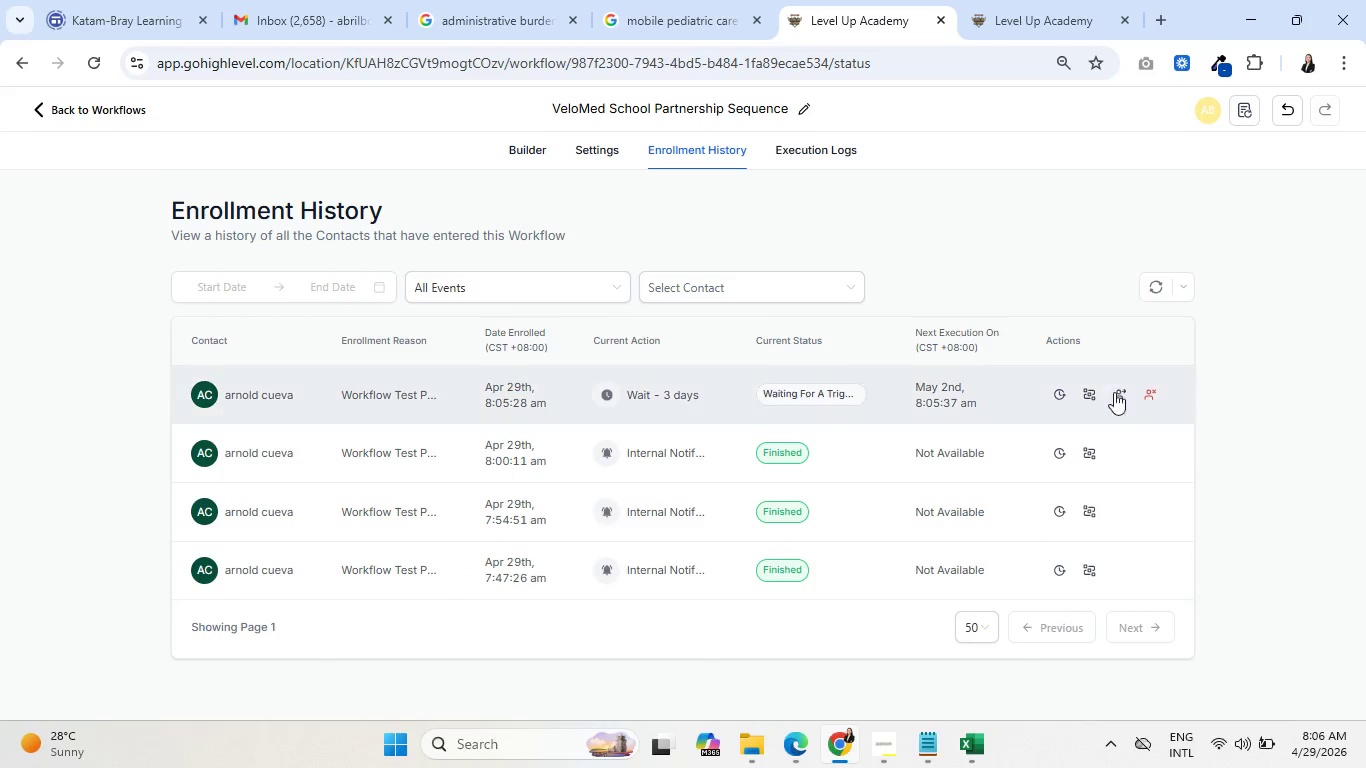 
left_click([1119, 399])
 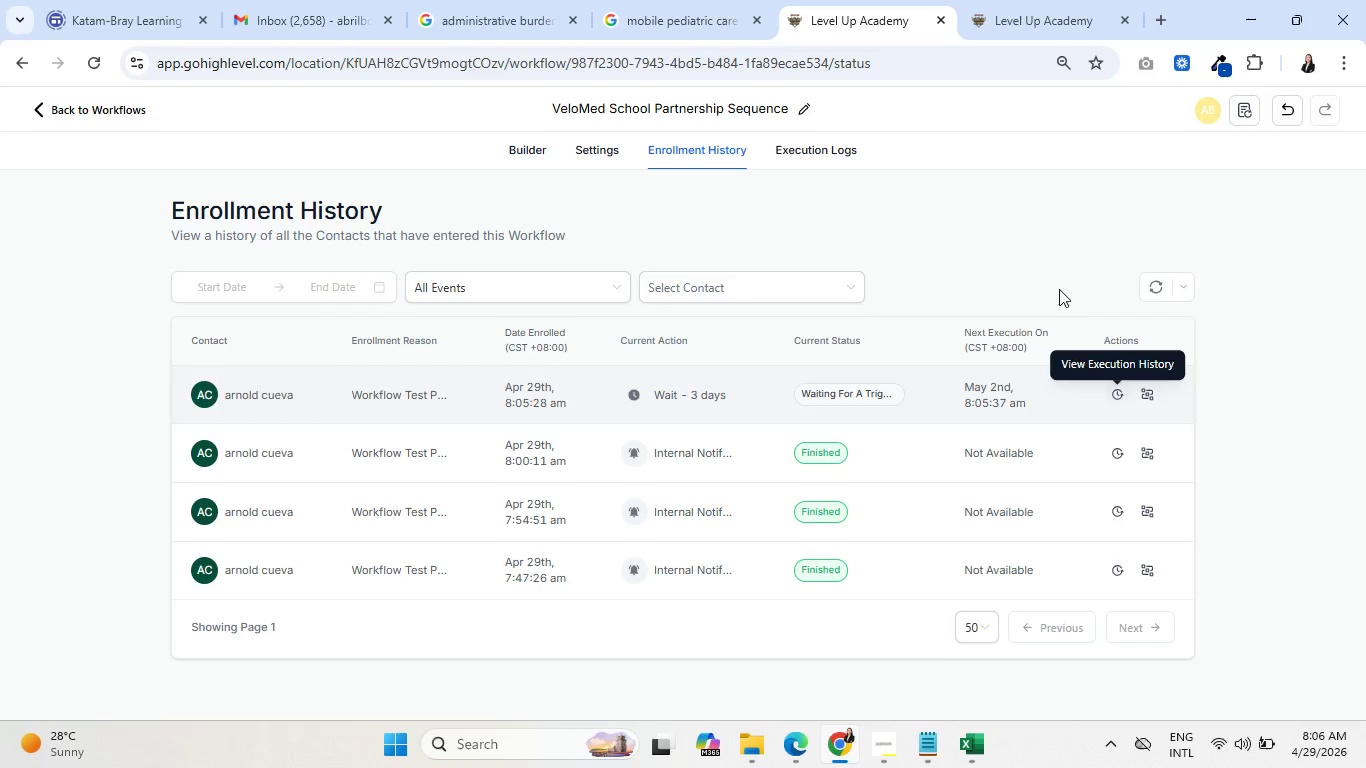 
left_click([824, 147])
 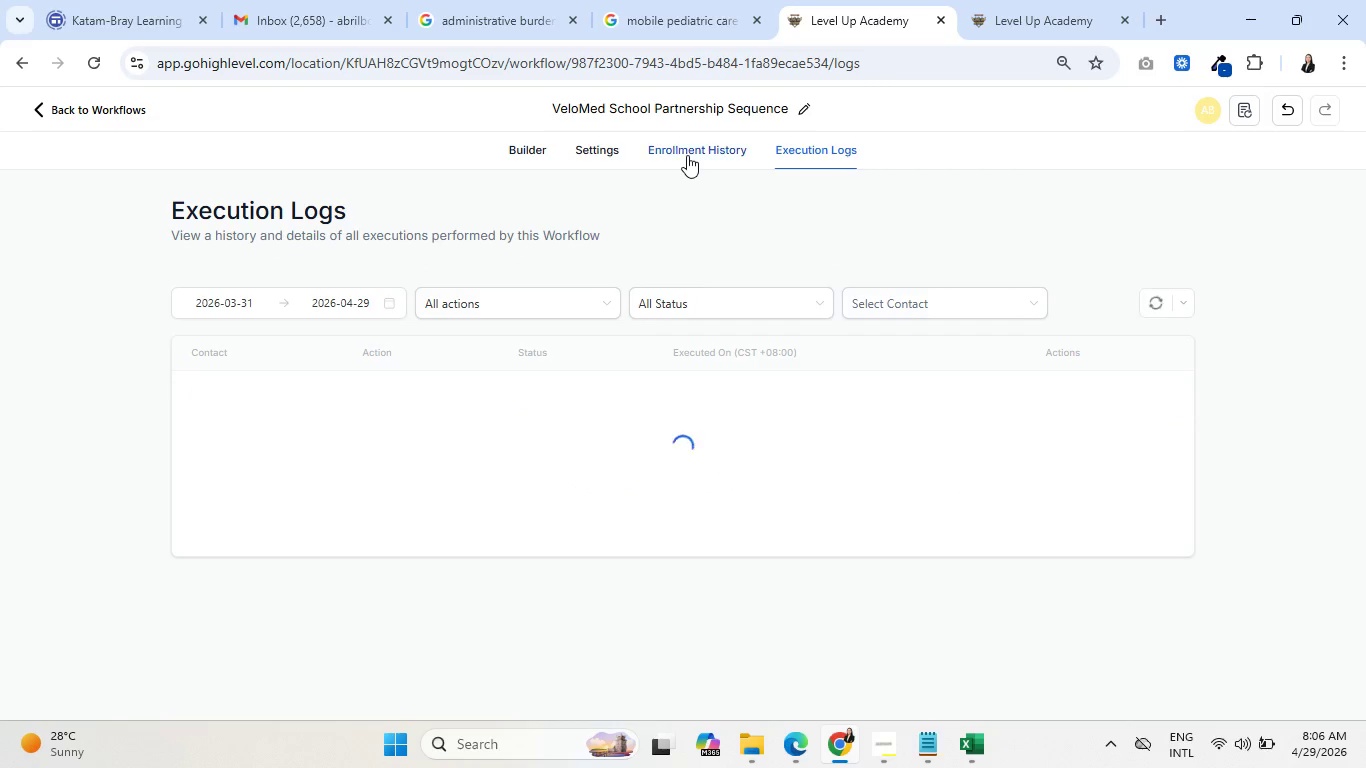 
left_click([695, 156])
 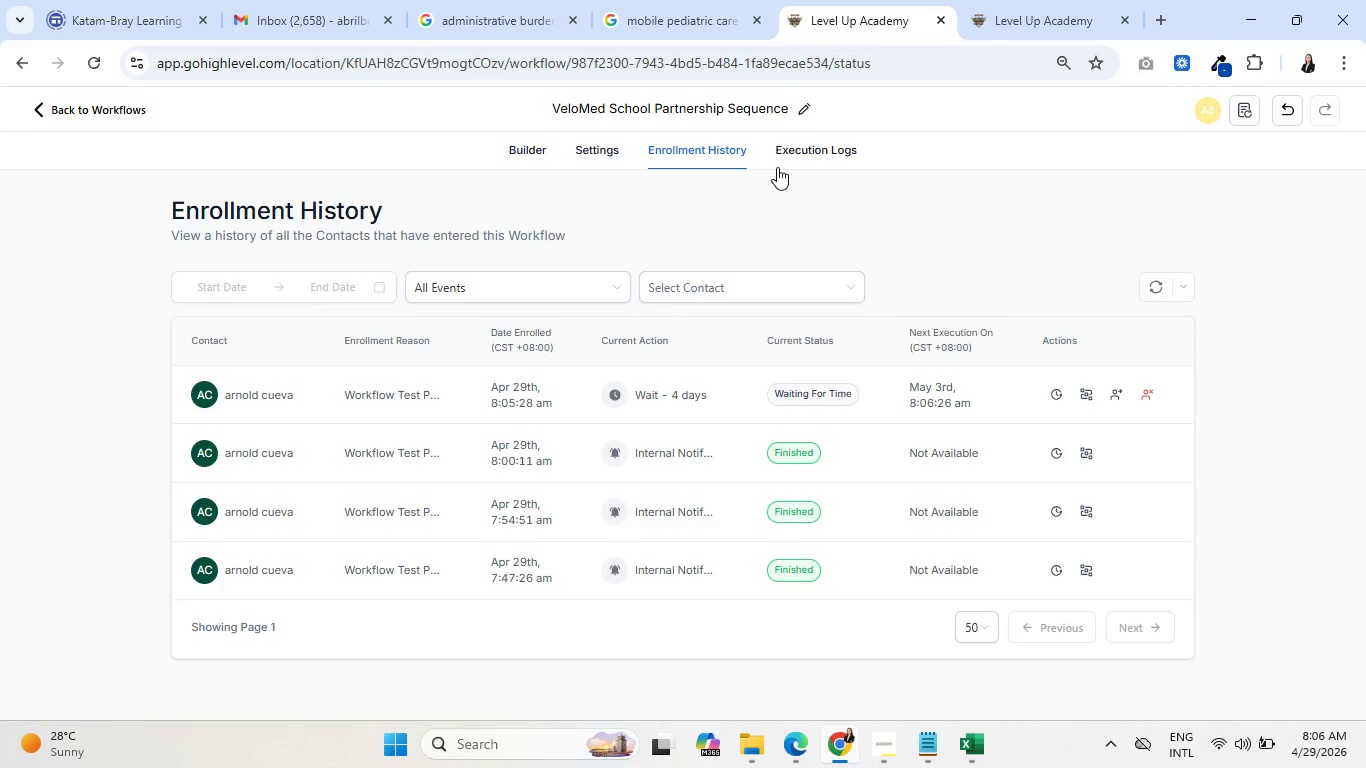 
left_click([809, 148])
 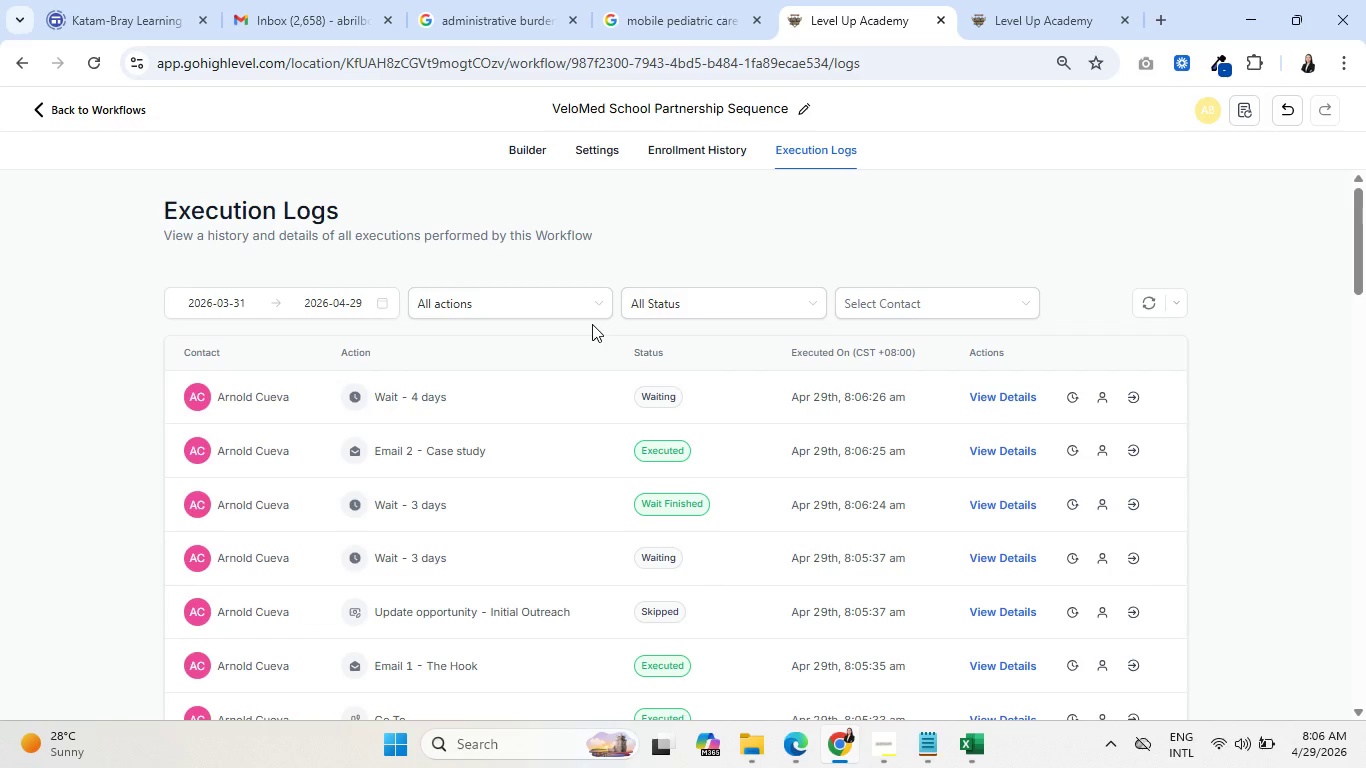 
wait(30.3)
 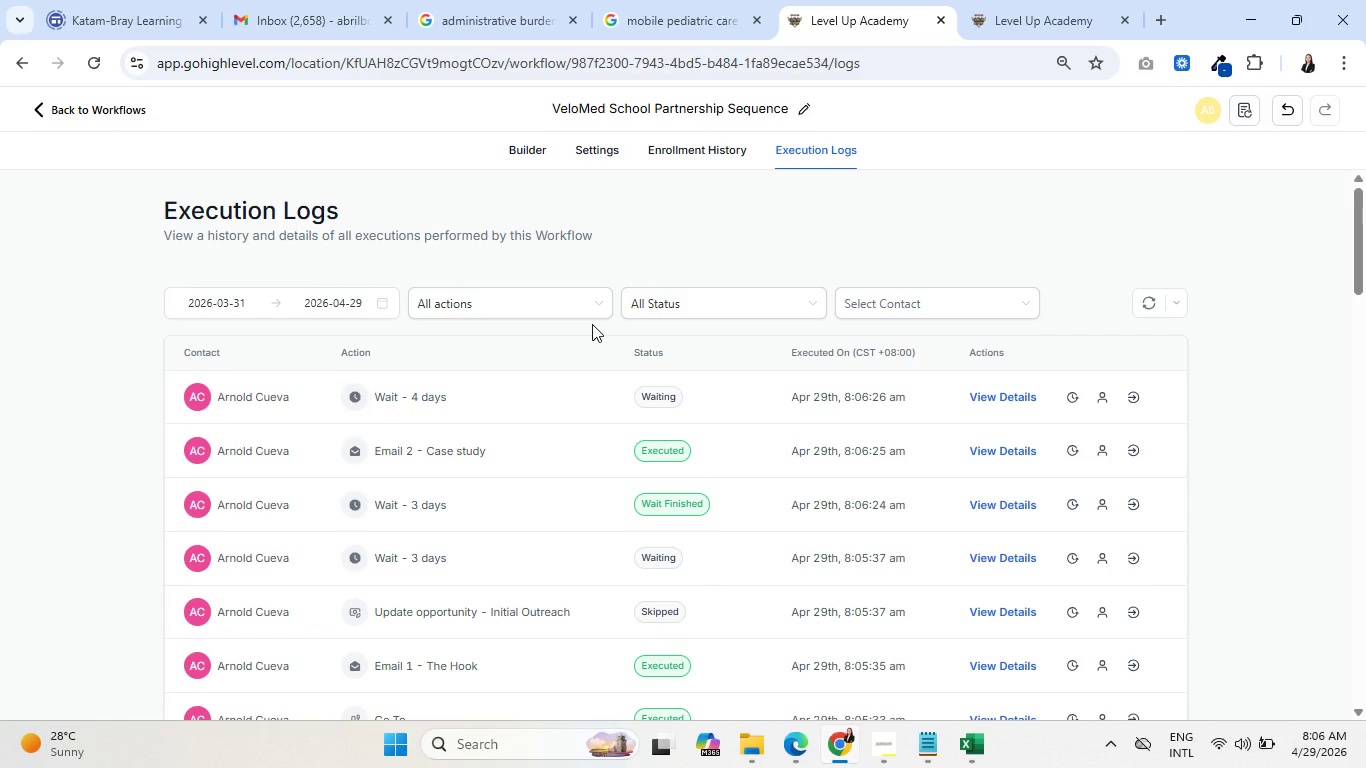 
left_click([893, 746])